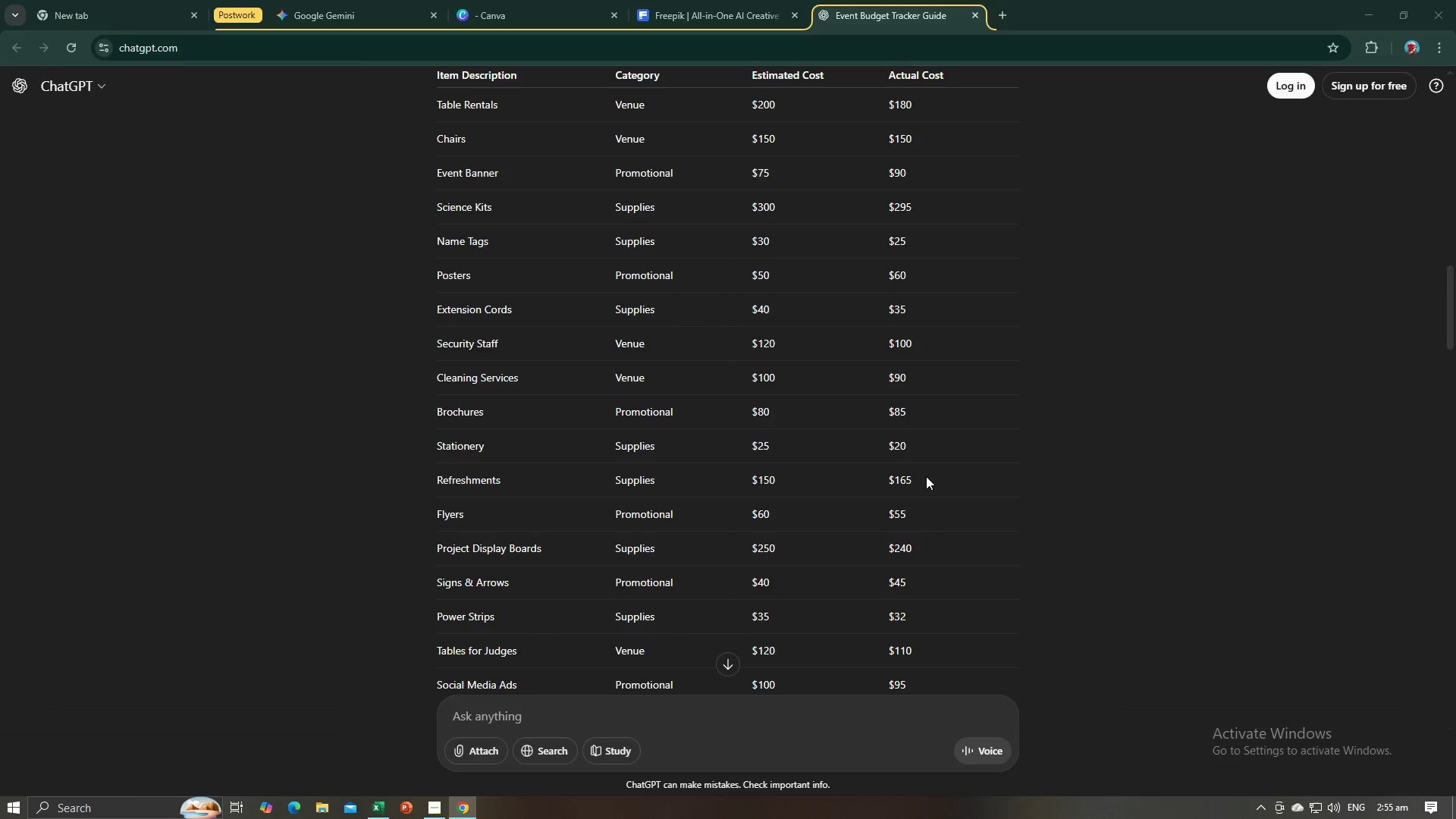 
key(Alt+Tab)
 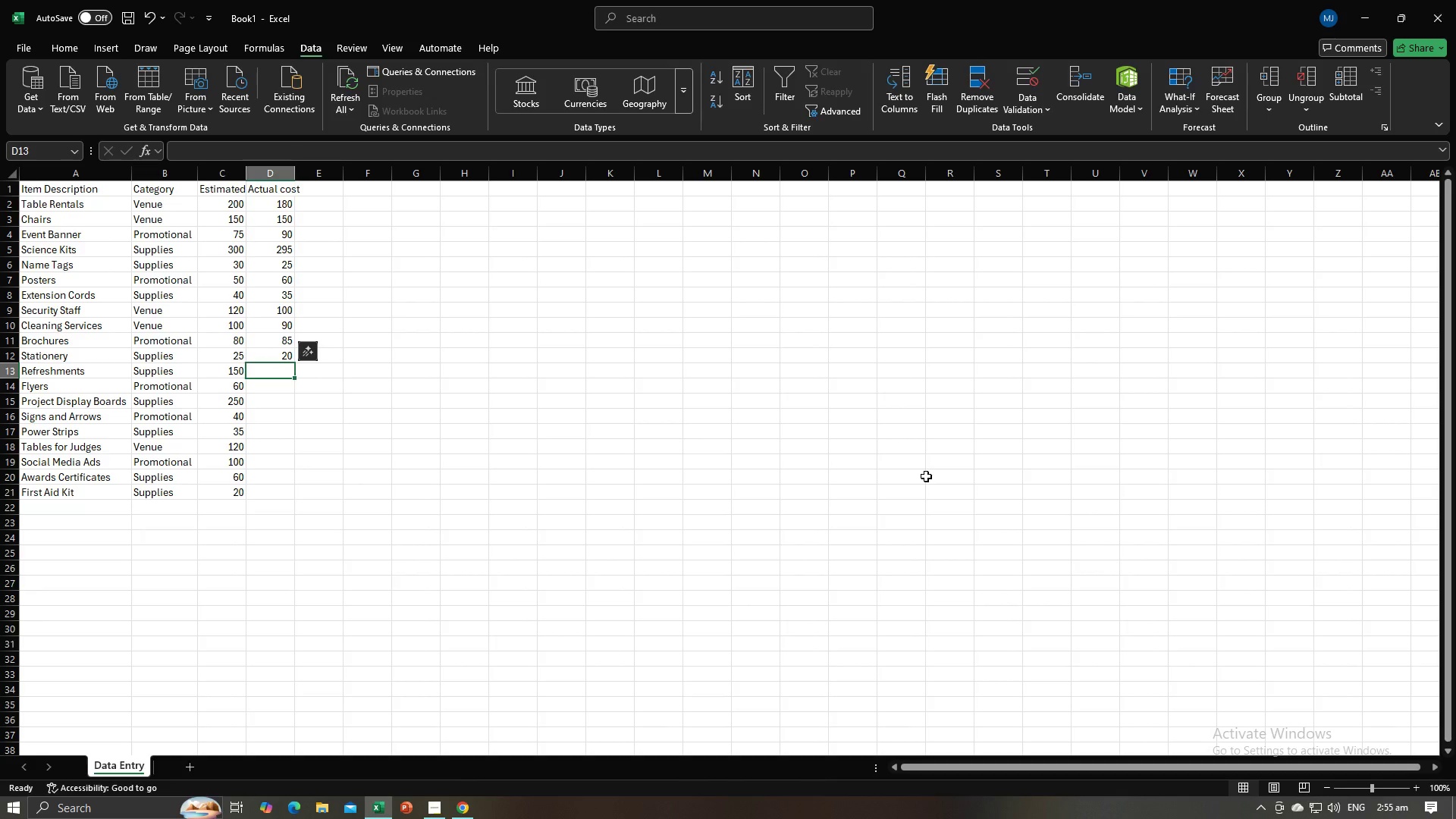 
key(Alt+AltLeft)
 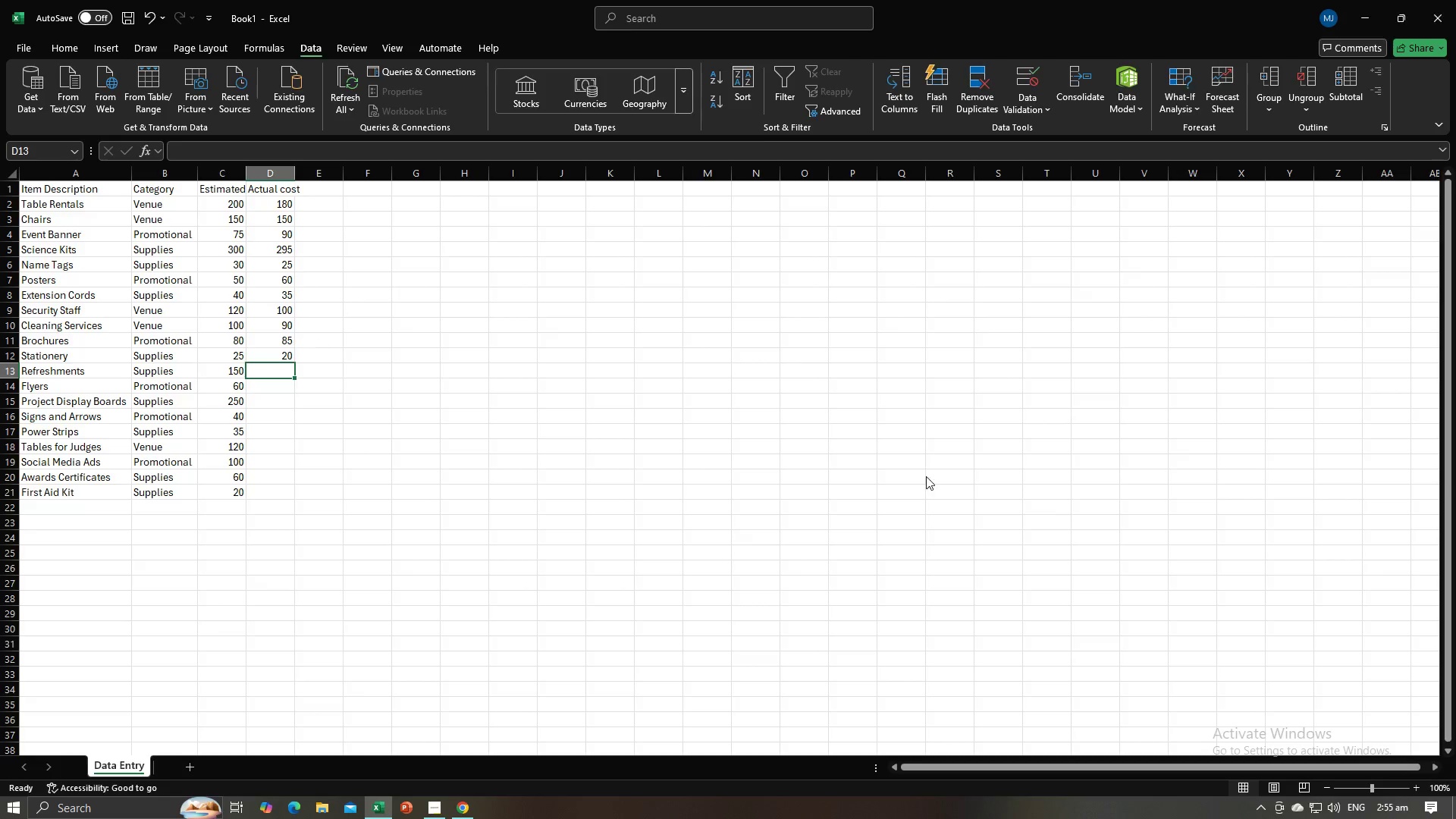 
key(Alt+Tab)
 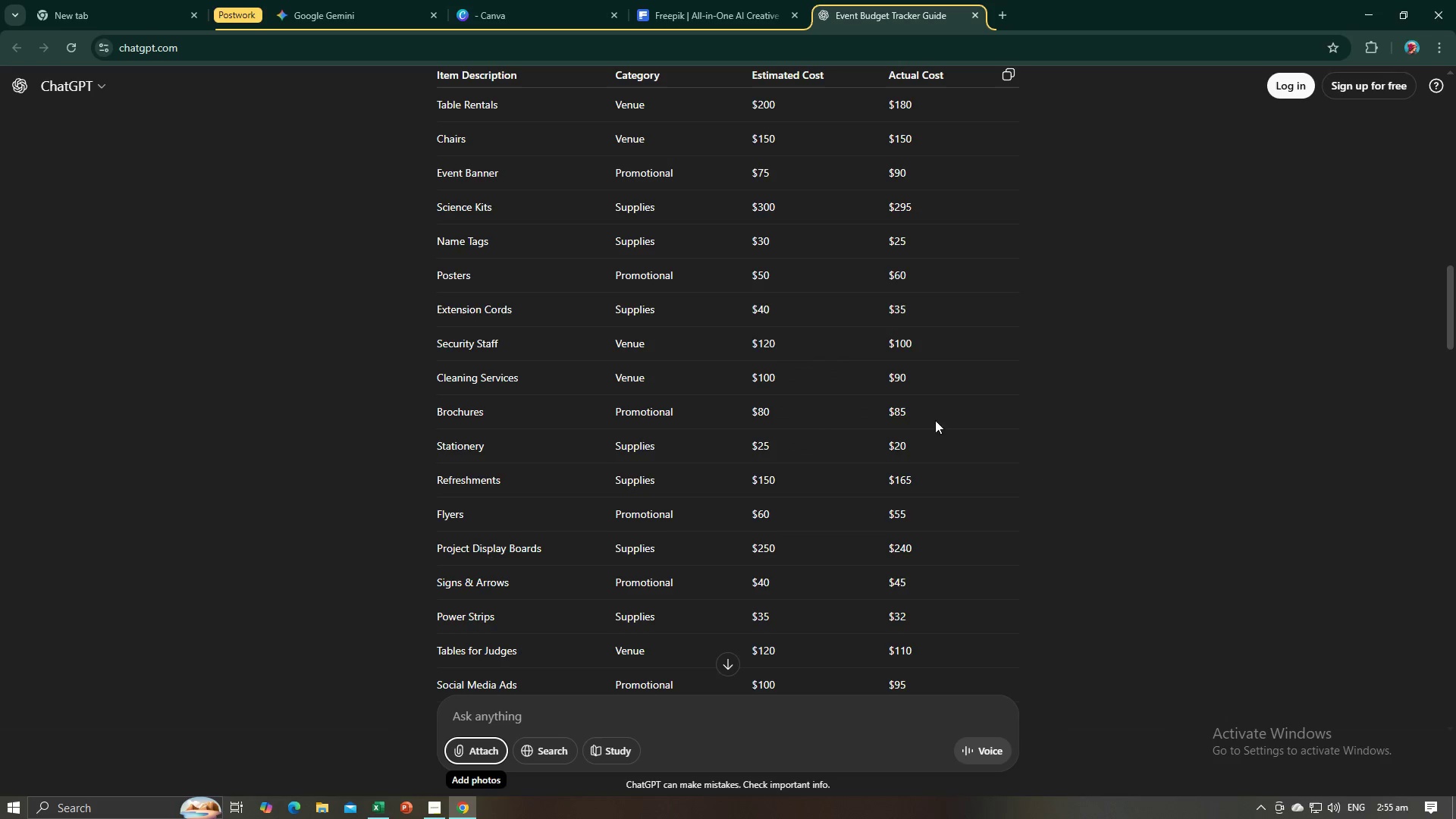 
scroll: coordinate [918, 428], scroll_direction: down, amount: 3.0
 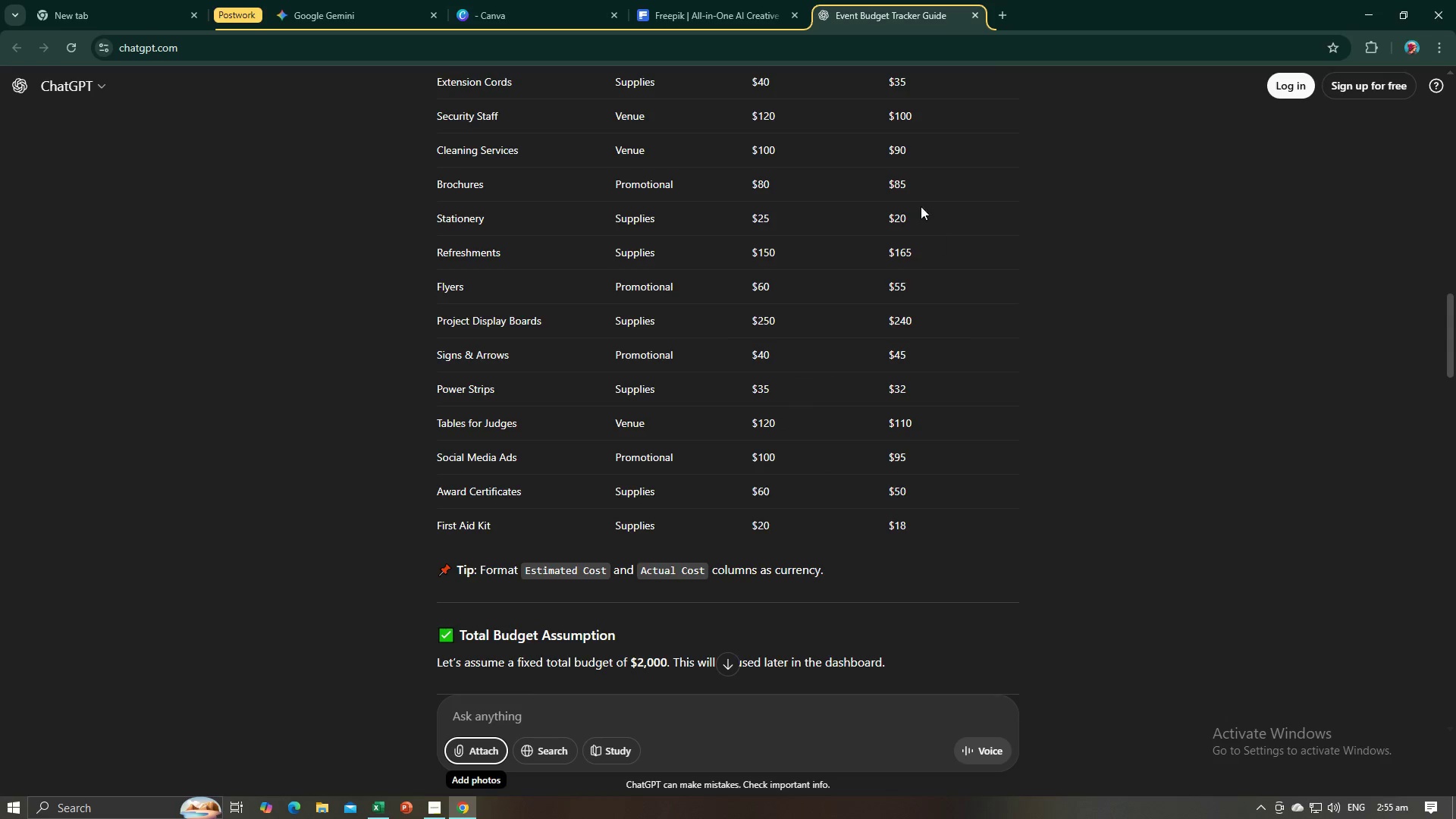 
key(Alt+AltLeft)
 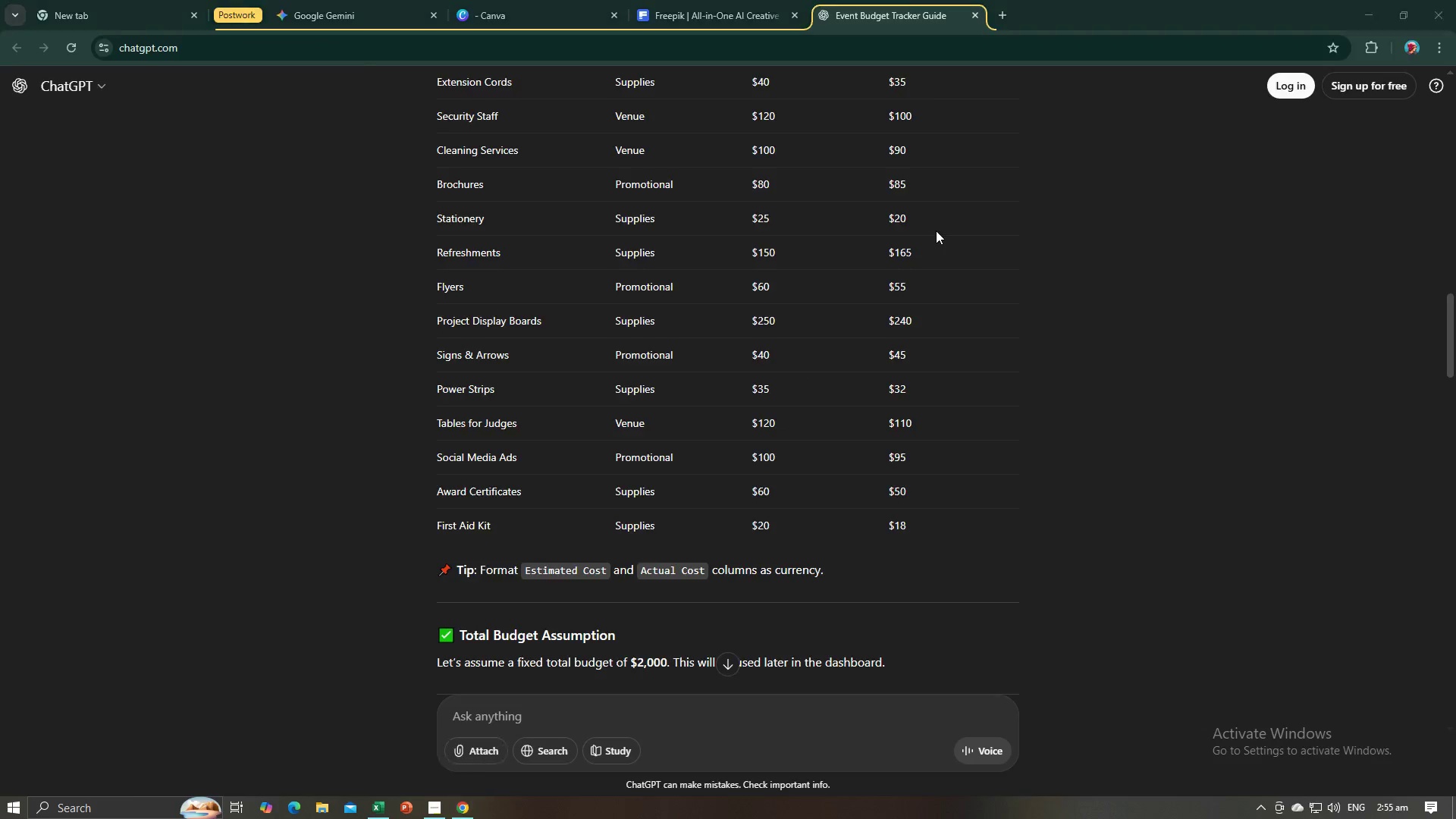 
key(Alt+Tab)
 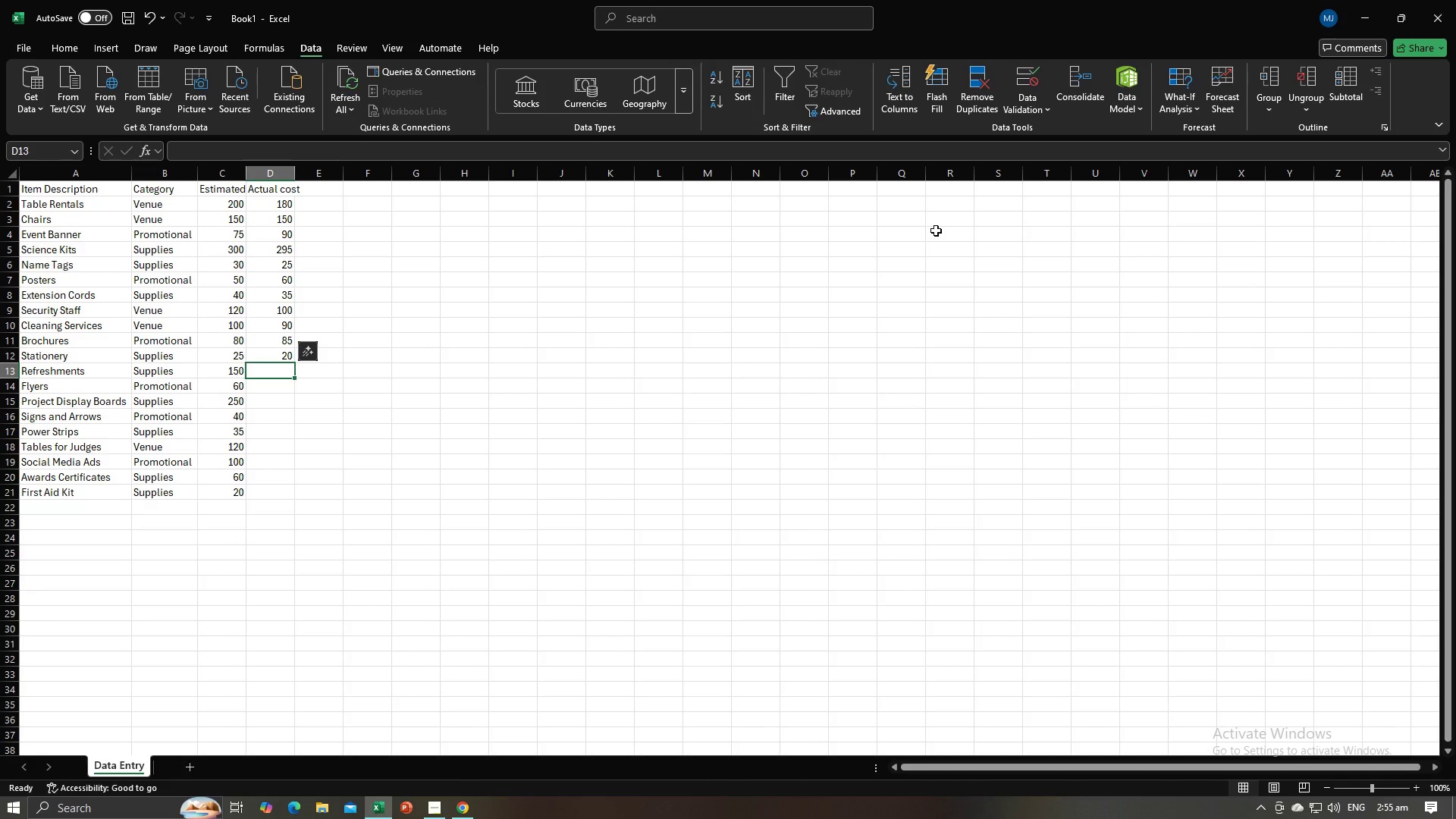 
key(Numpad1)
 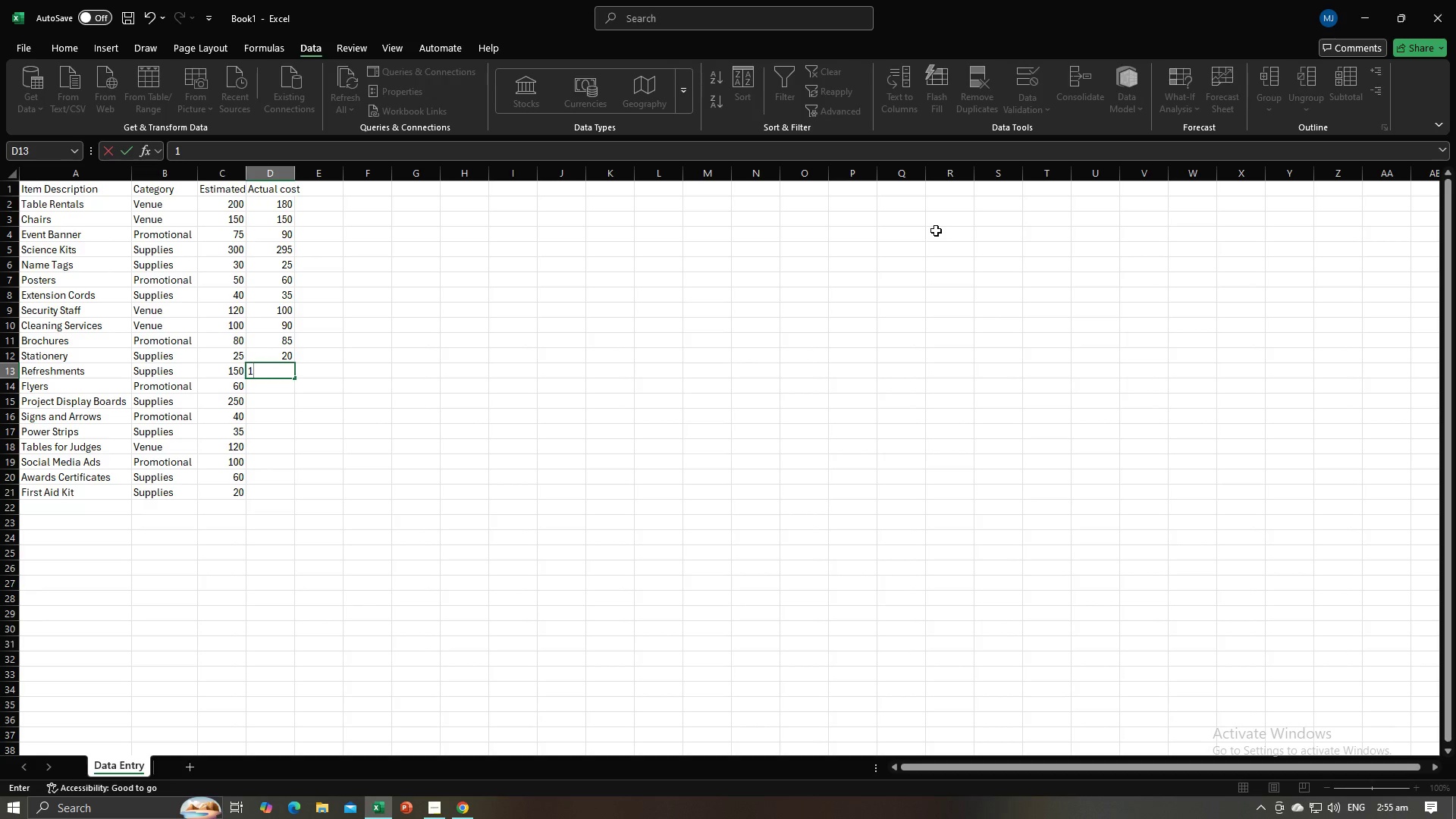 
key(Numpad6)
 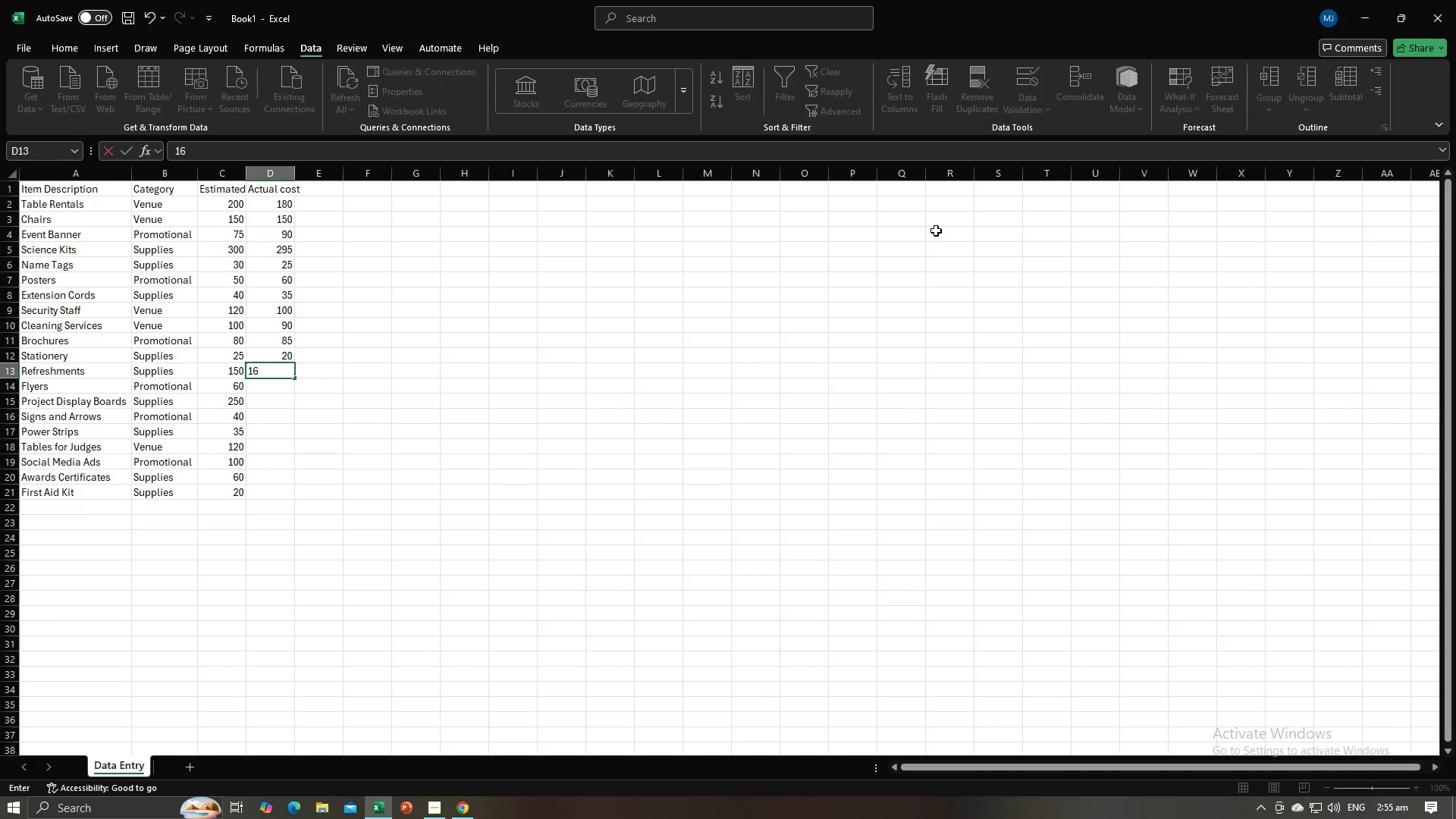 
key(Numpad5)
 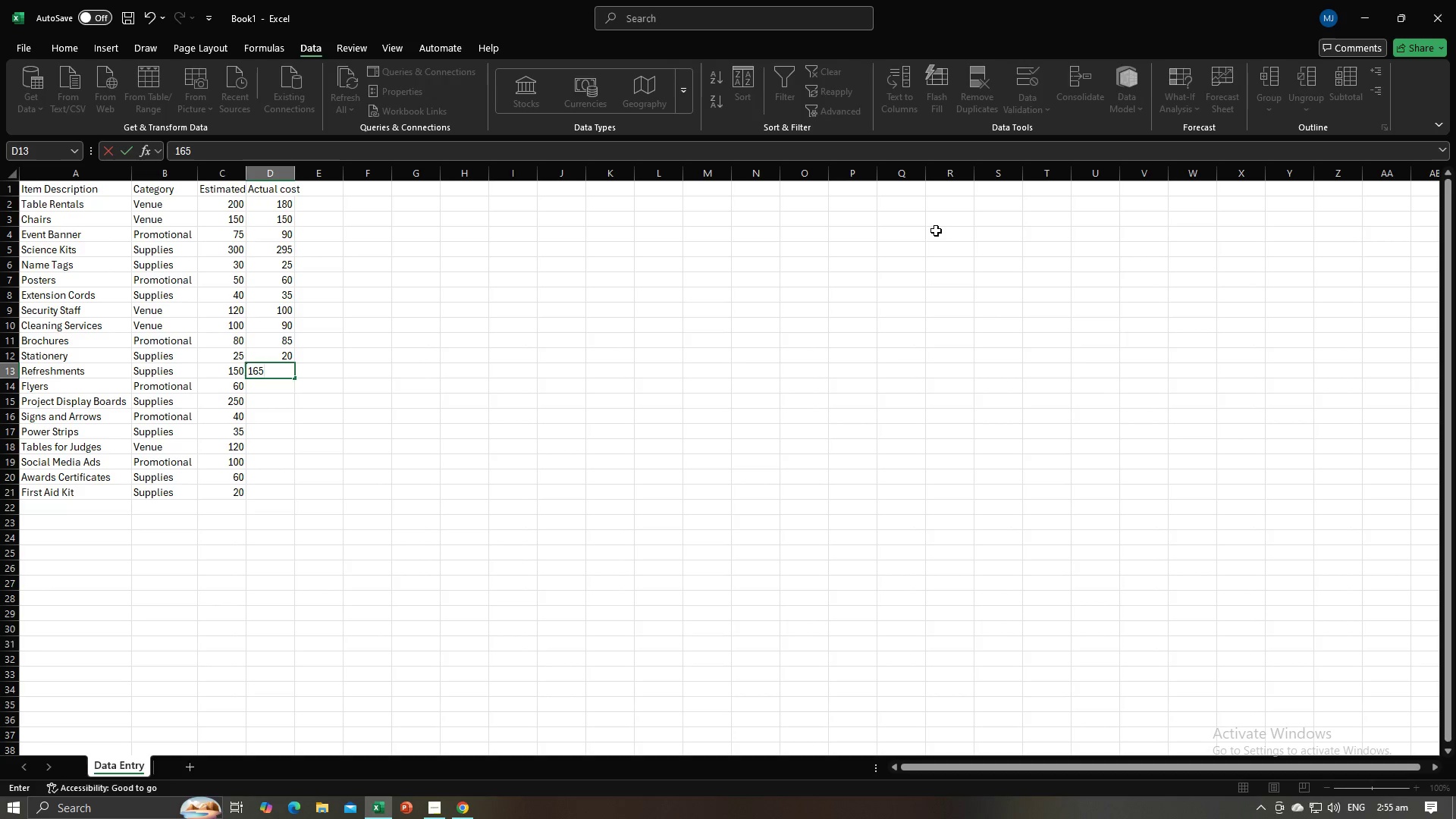 
key(NumpadEnter)
 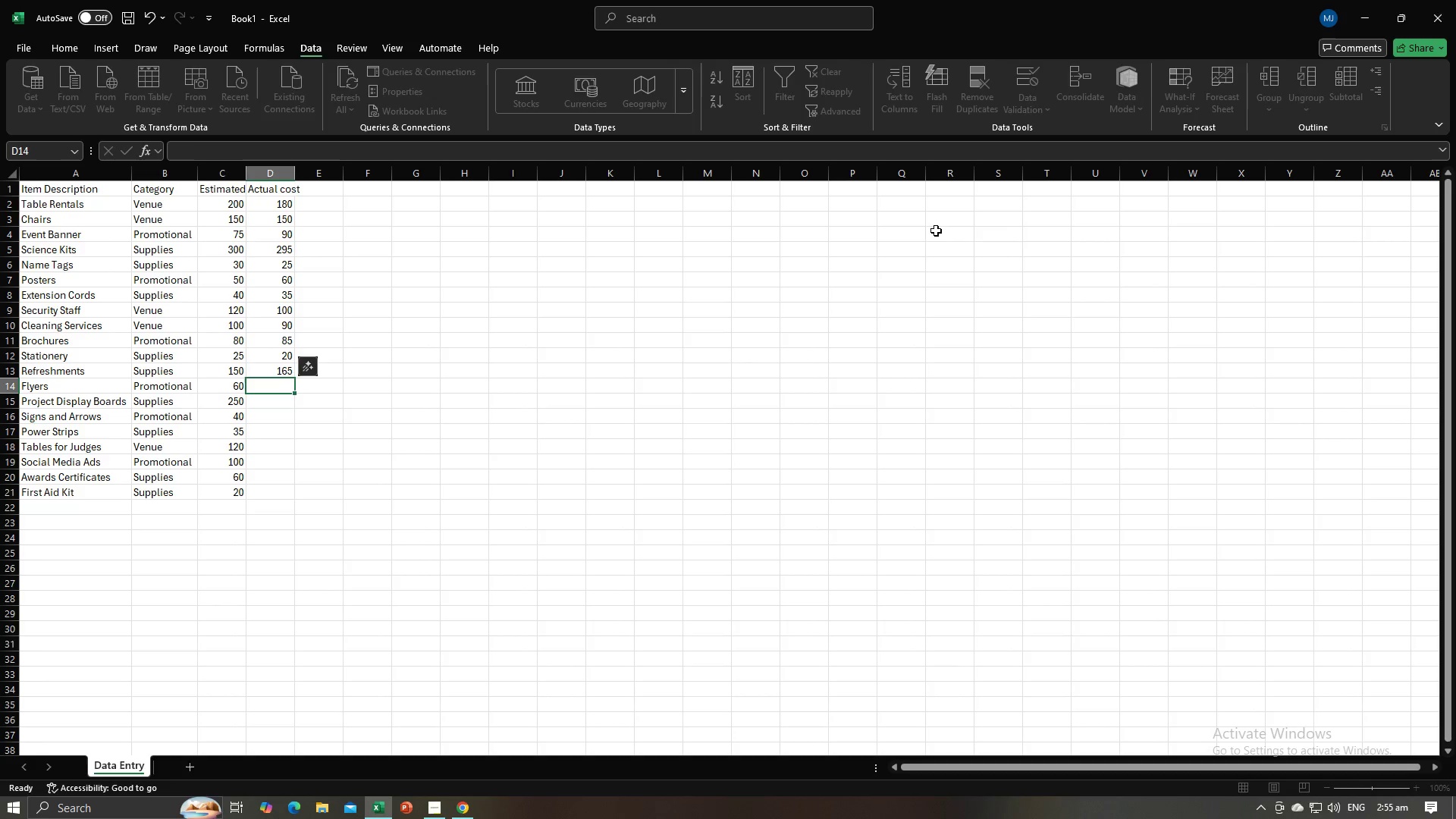 
key(Alt+AltLeft)
 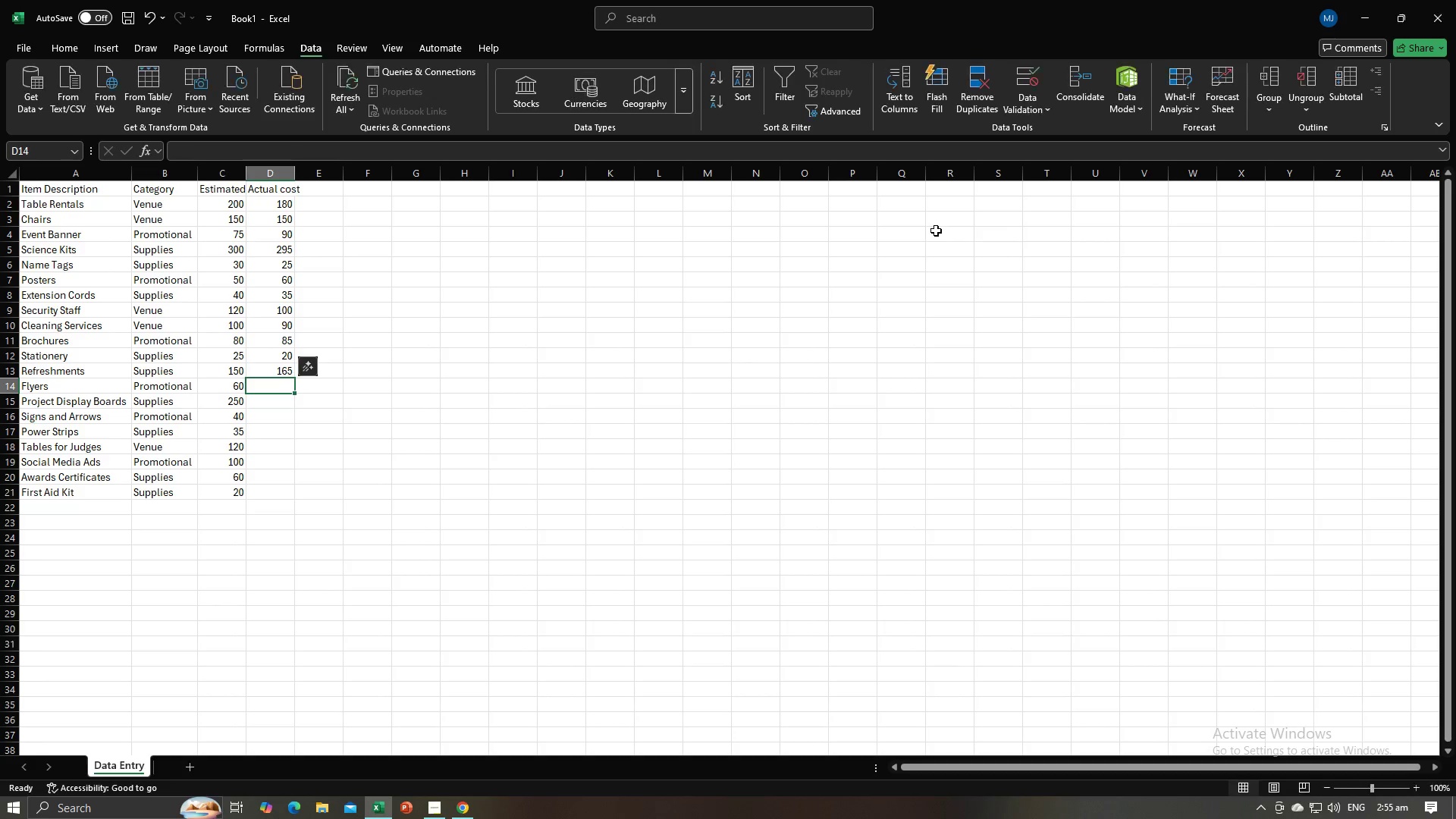 
key(Alt+Tab)
 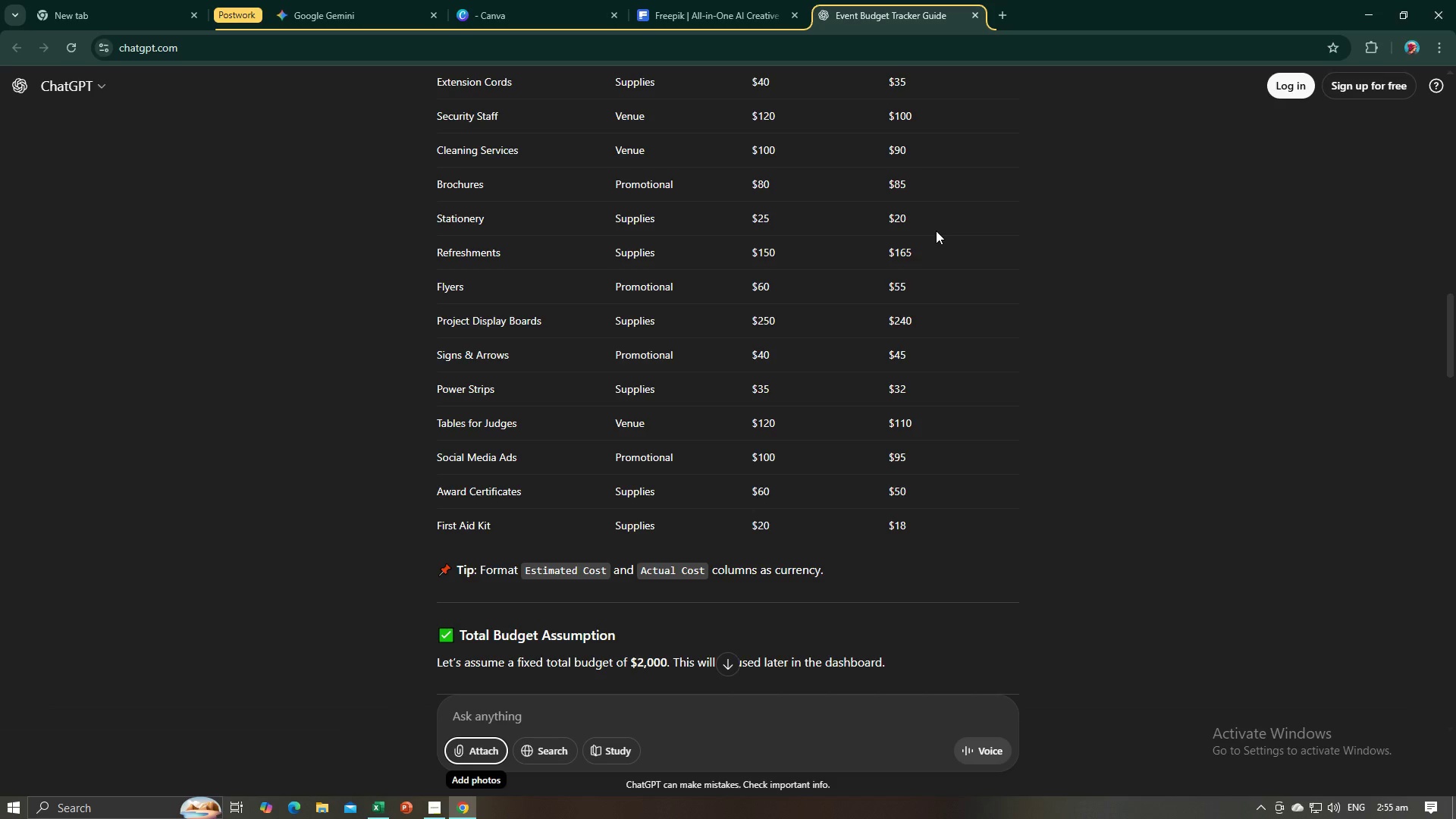 
key(Alt+AltLeft)
 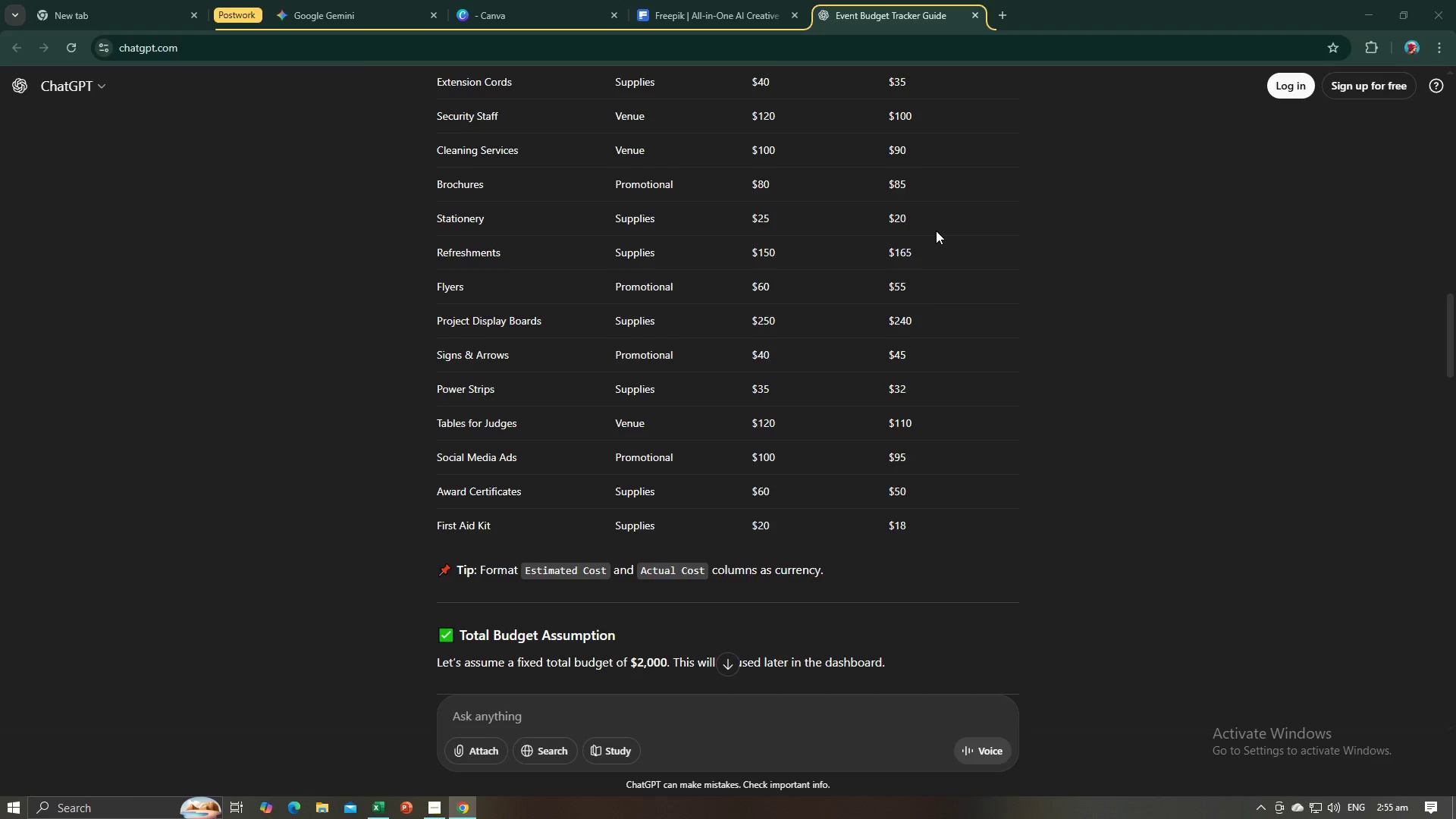 
key(Alt+Tab)
 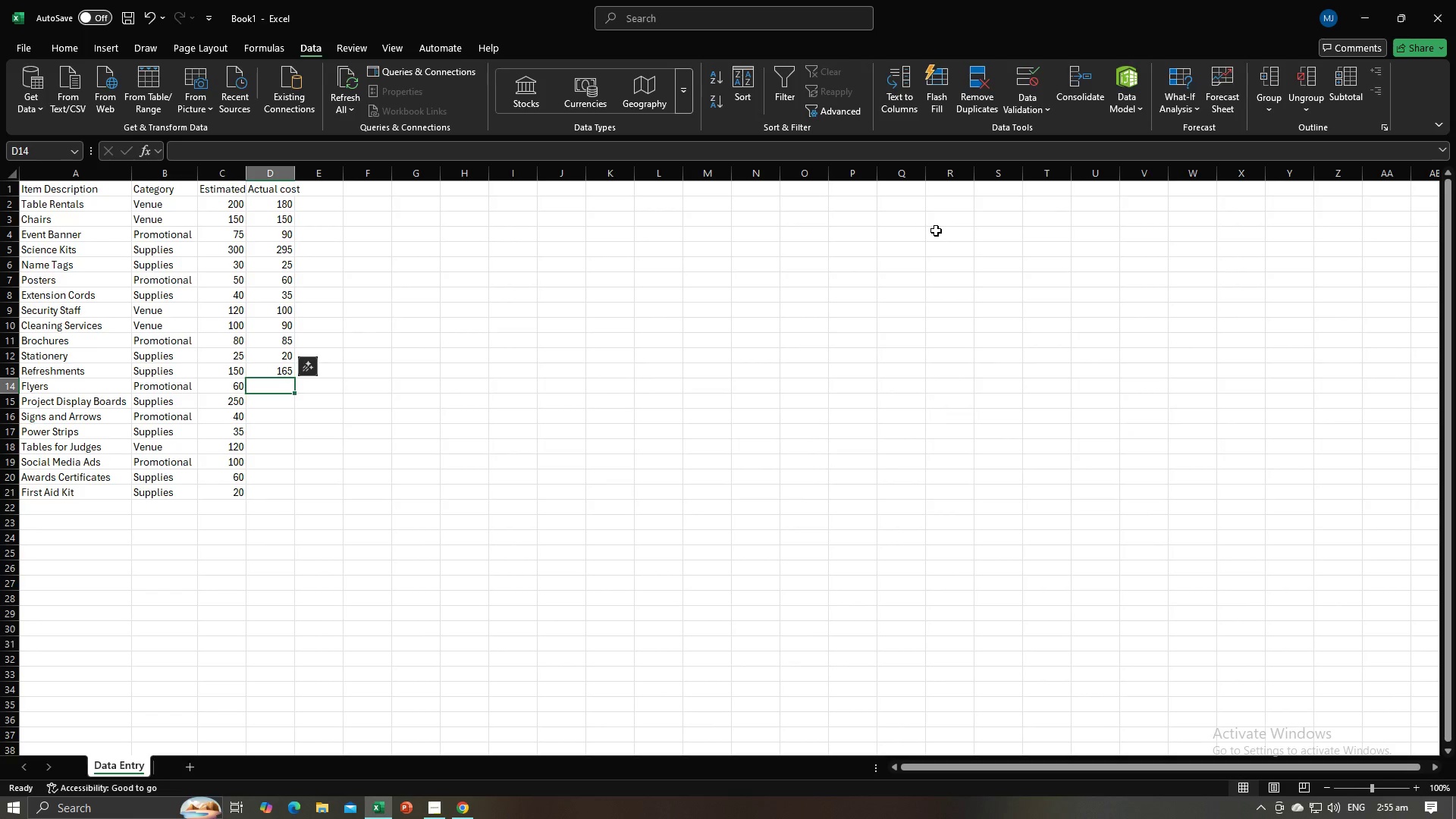 
key(Numpad5)
 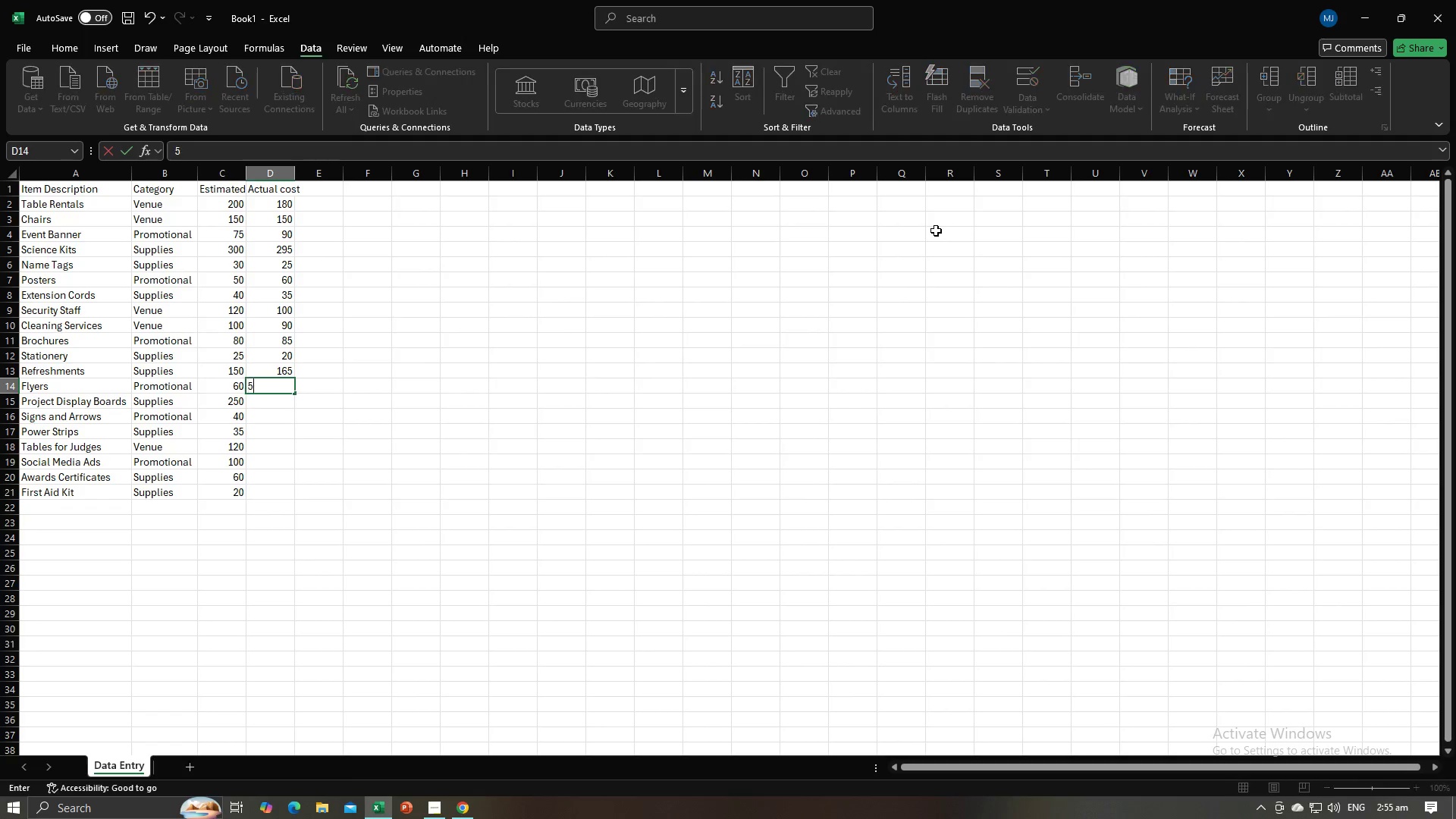 
key(Numpad5)
 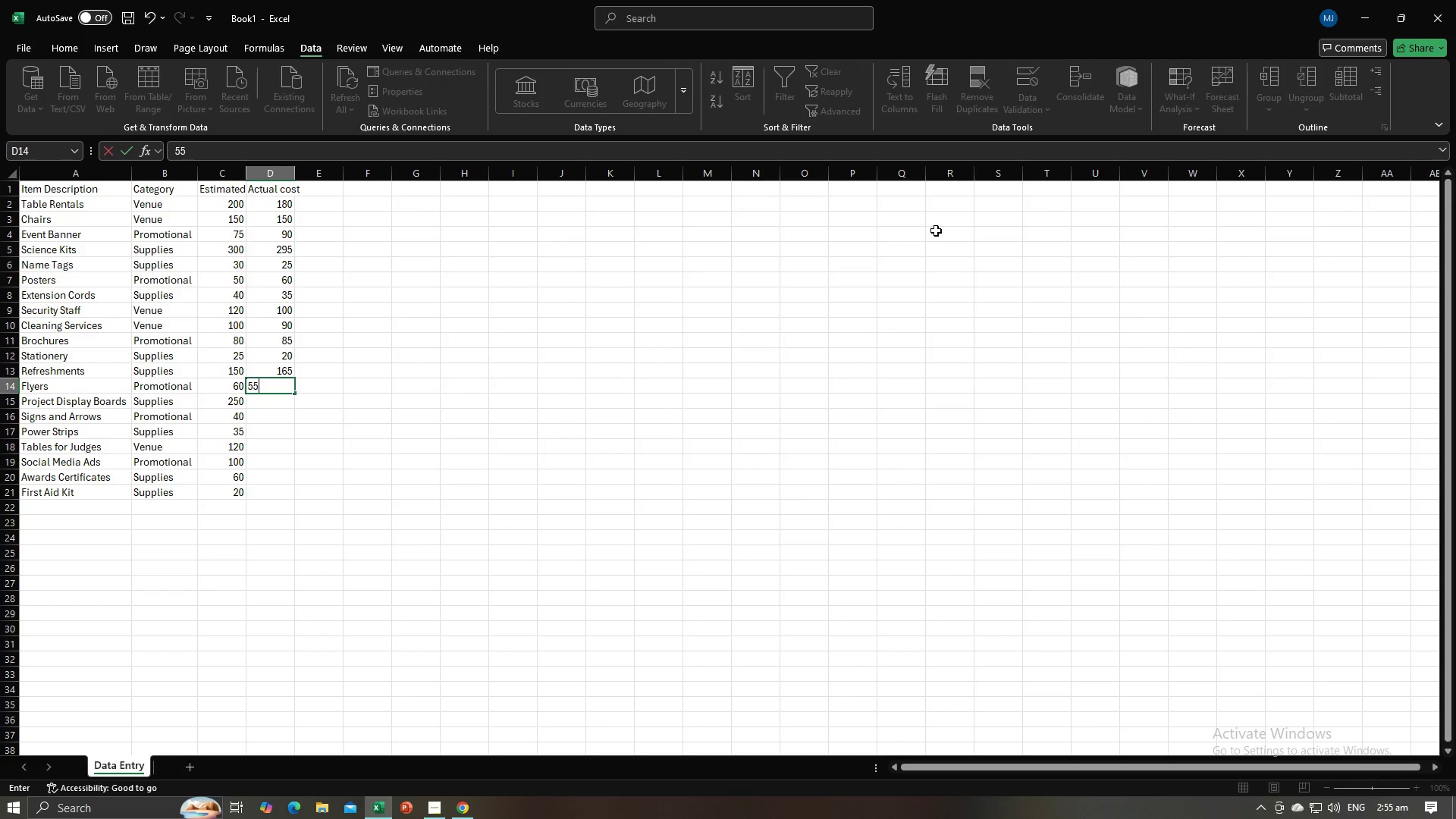 
key(NumpadEnter)
 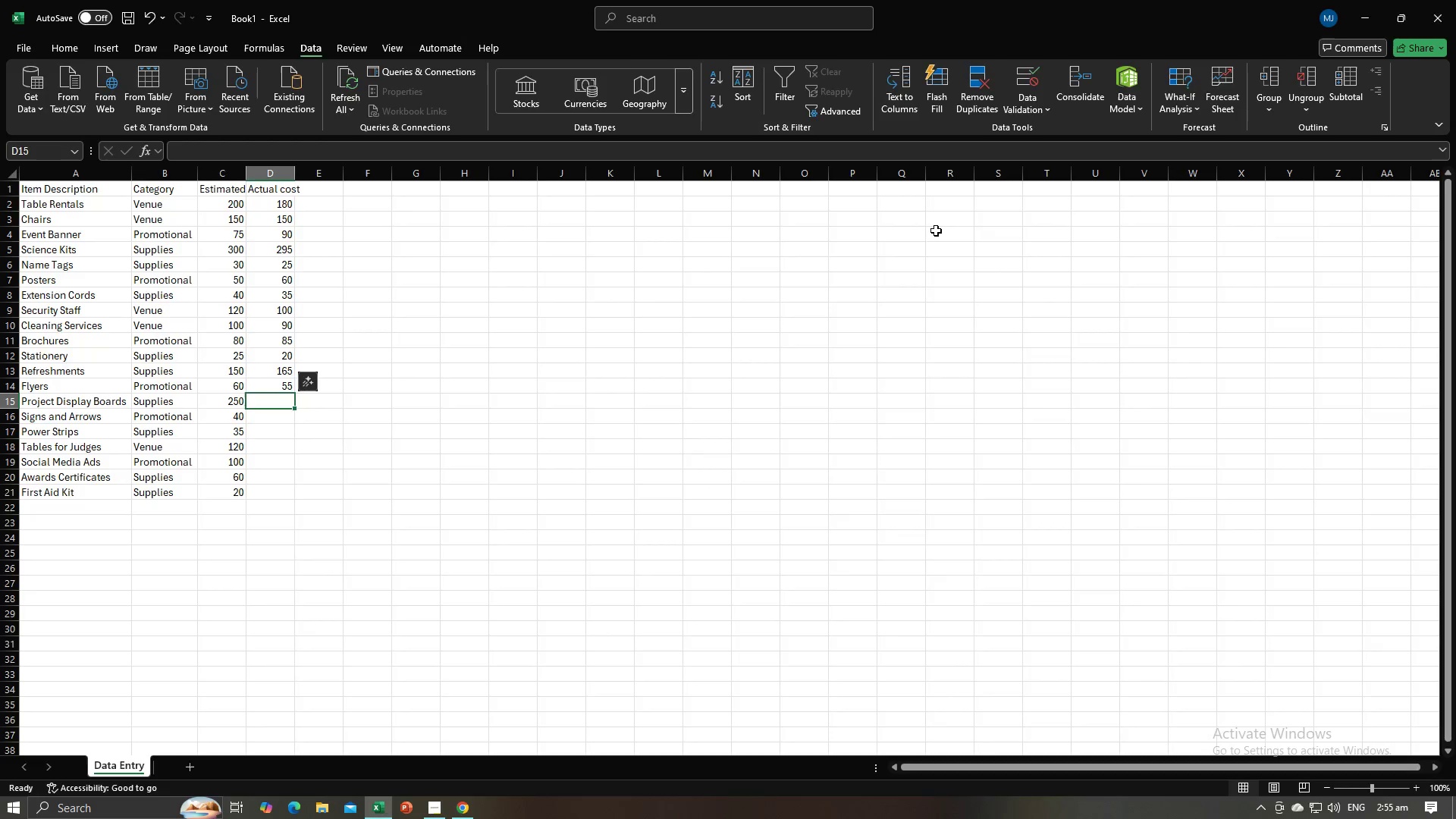 
key(Alt+AltLeft)
 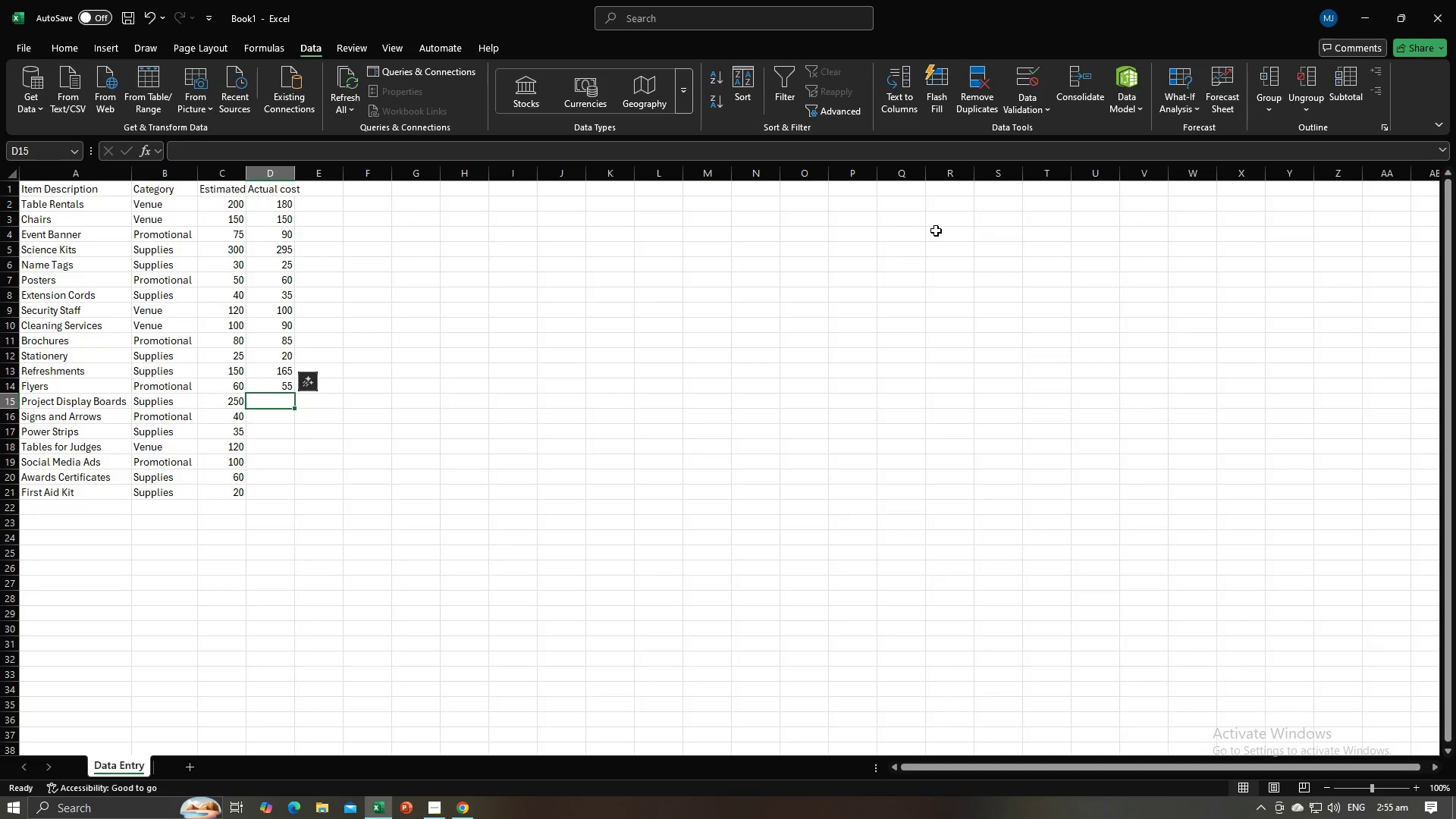 
key(Alt+Tab)
 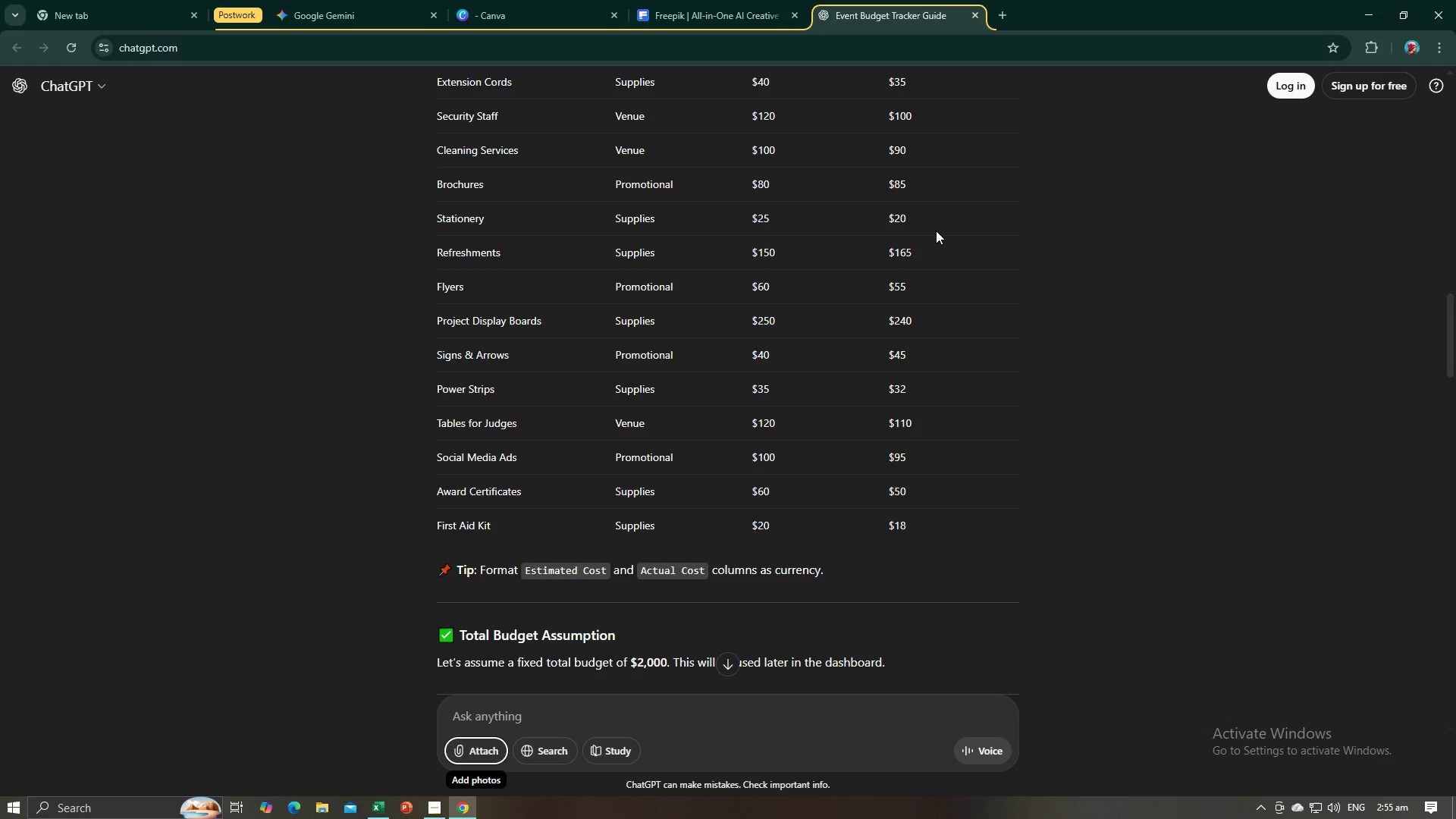 
key(Alt+AltLeft)
 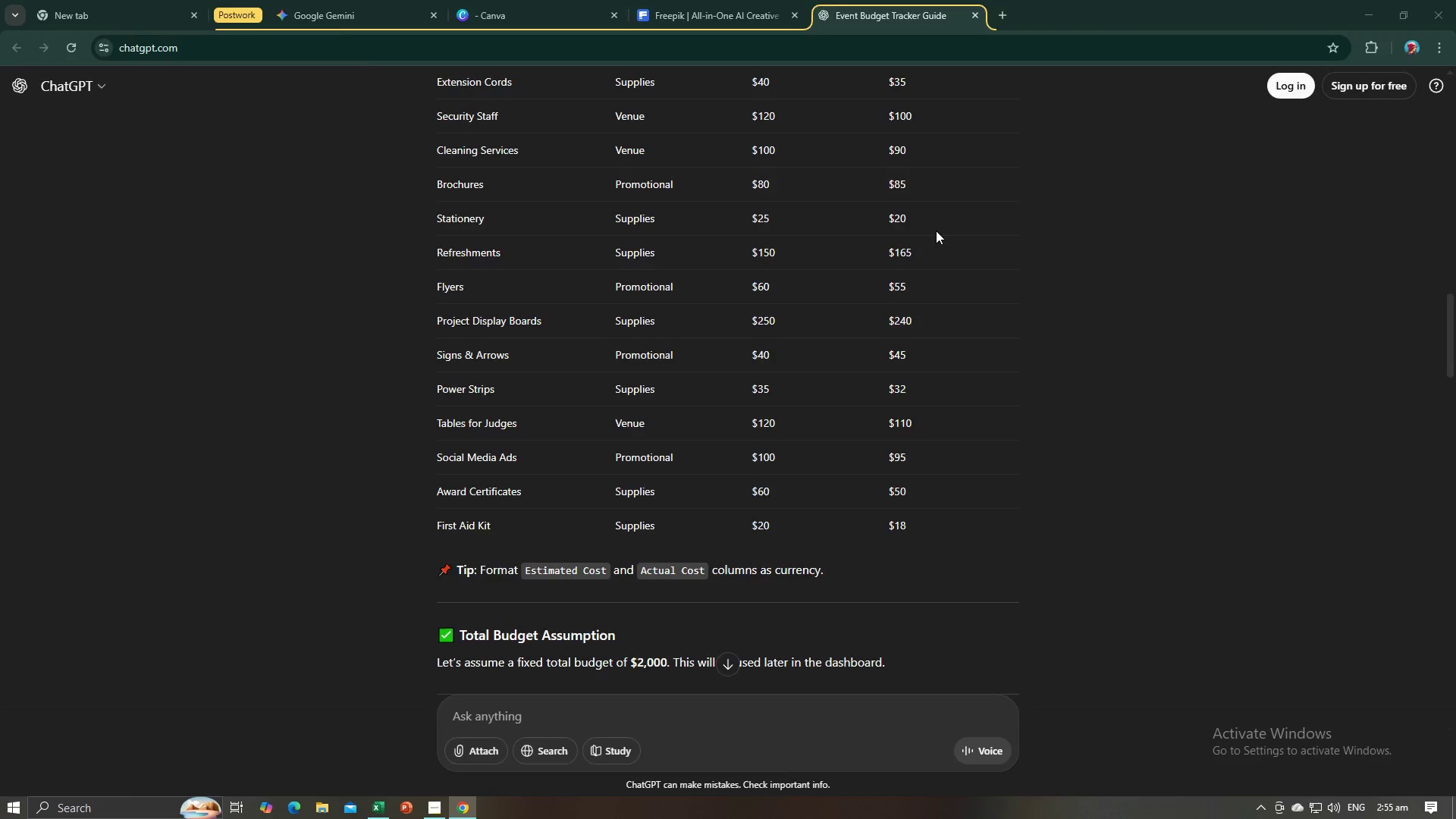 
key(Alt+Tab)
 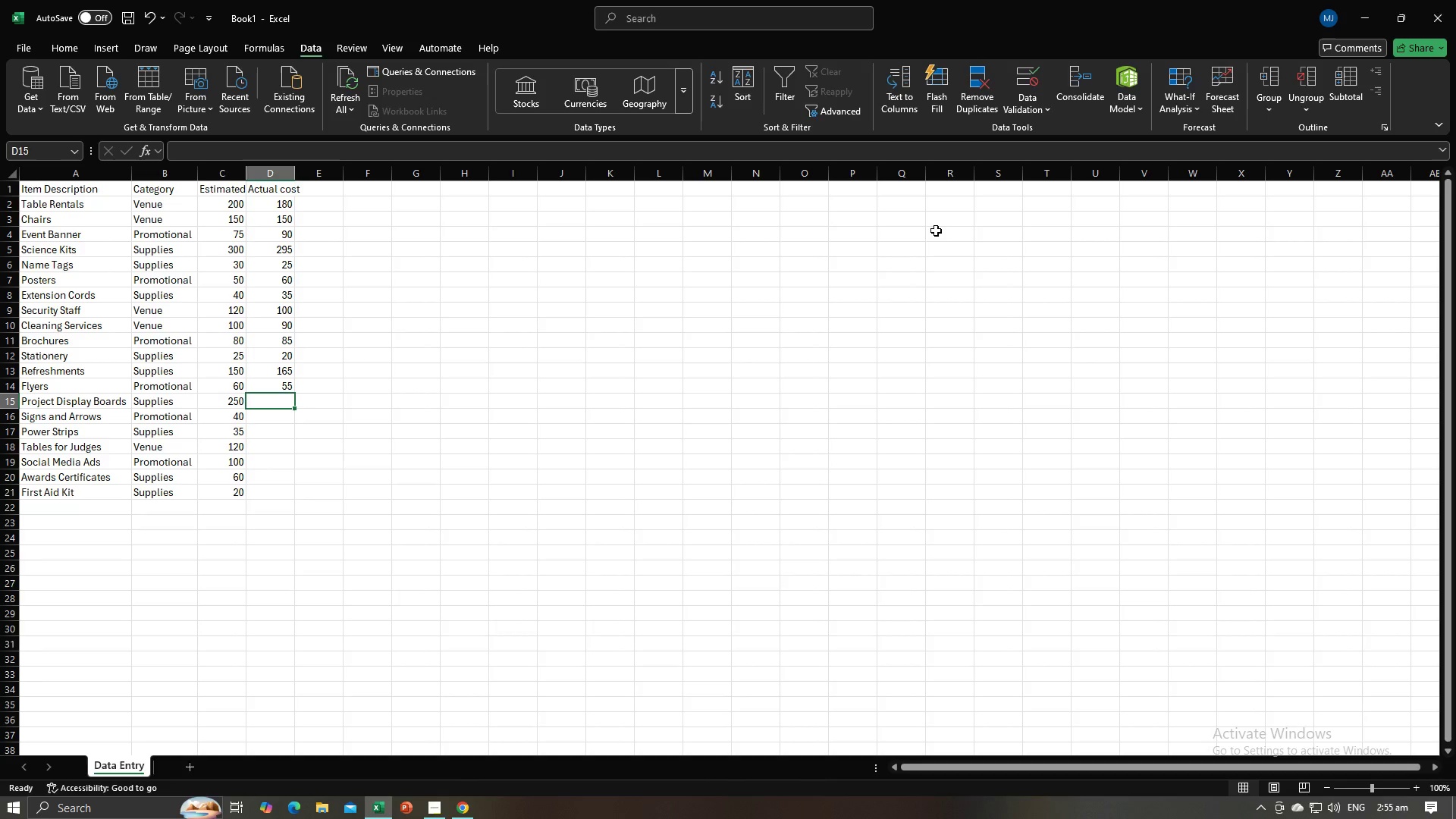 
key(Numpad2)
 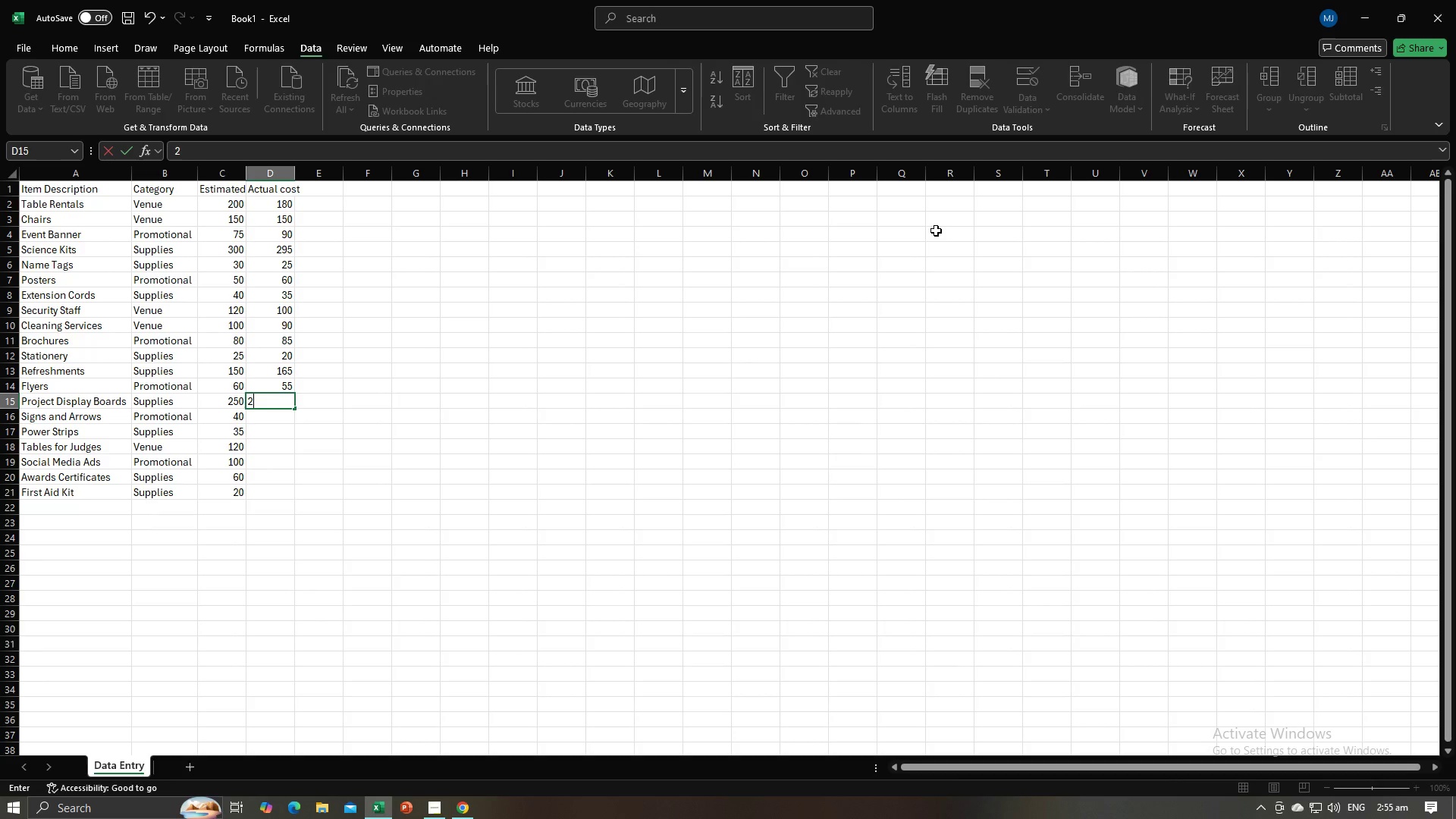 
key(Numpad4)
 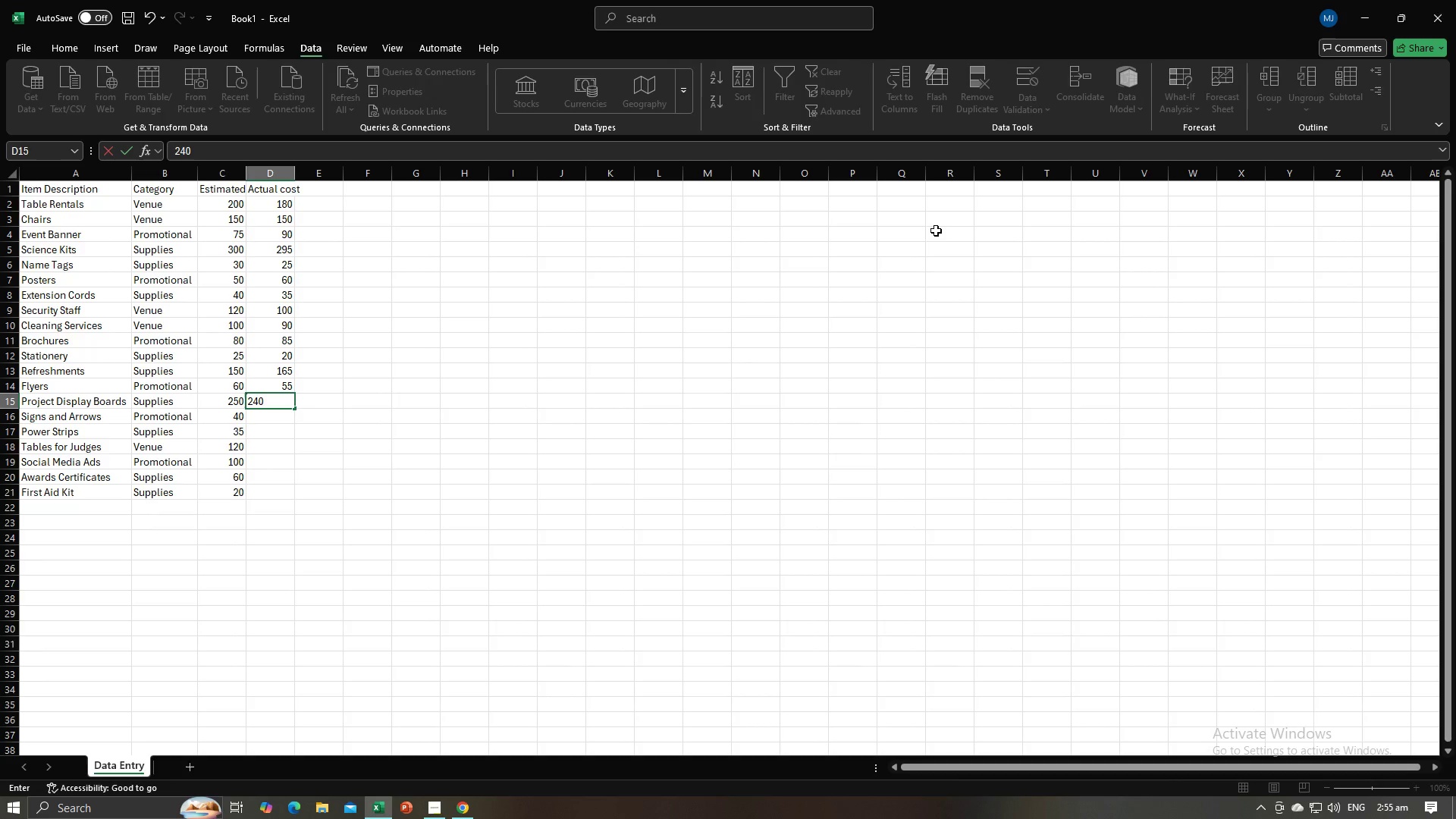 
key(Numpad0)
 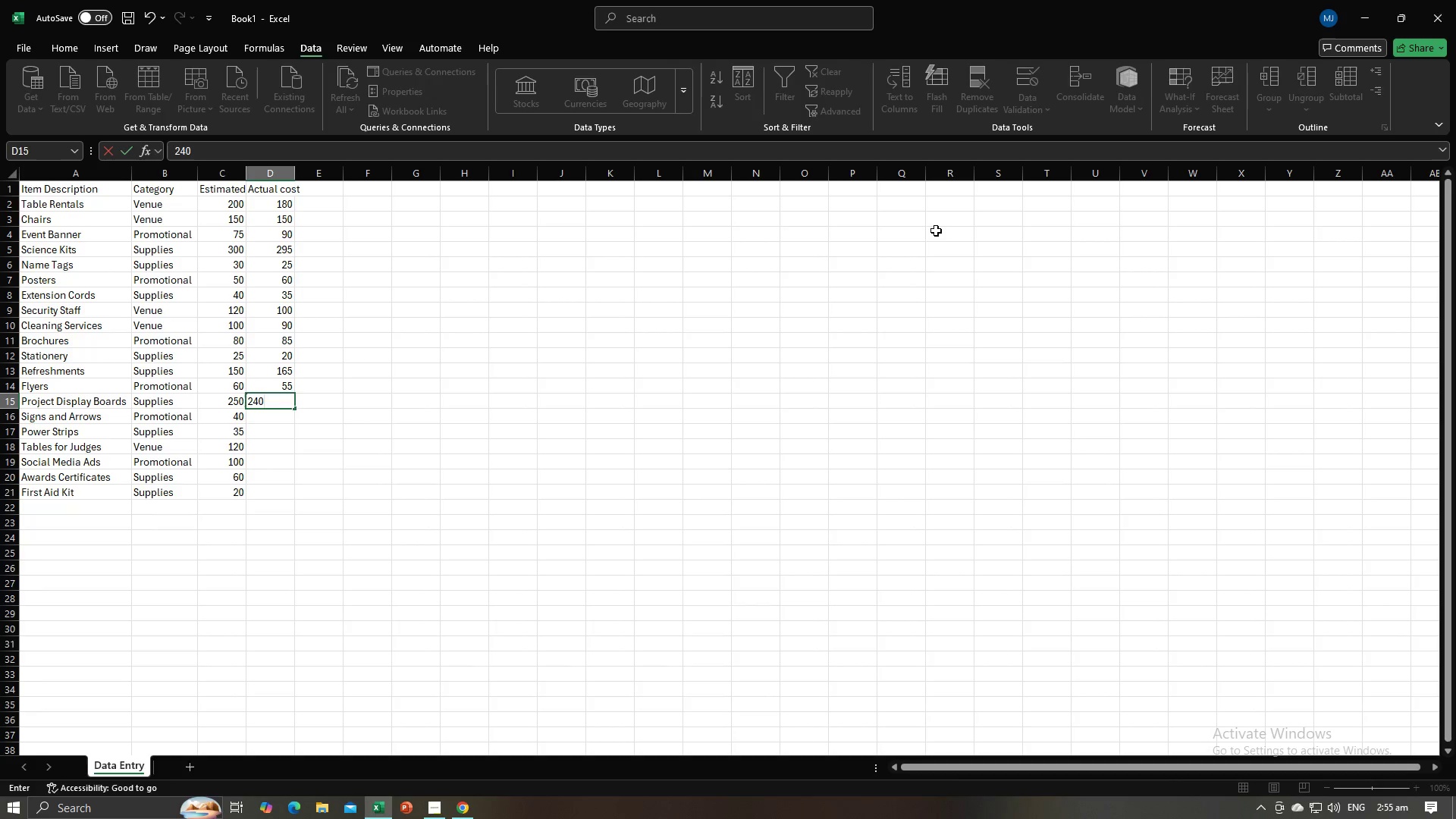 
key(NumpadEnter)
 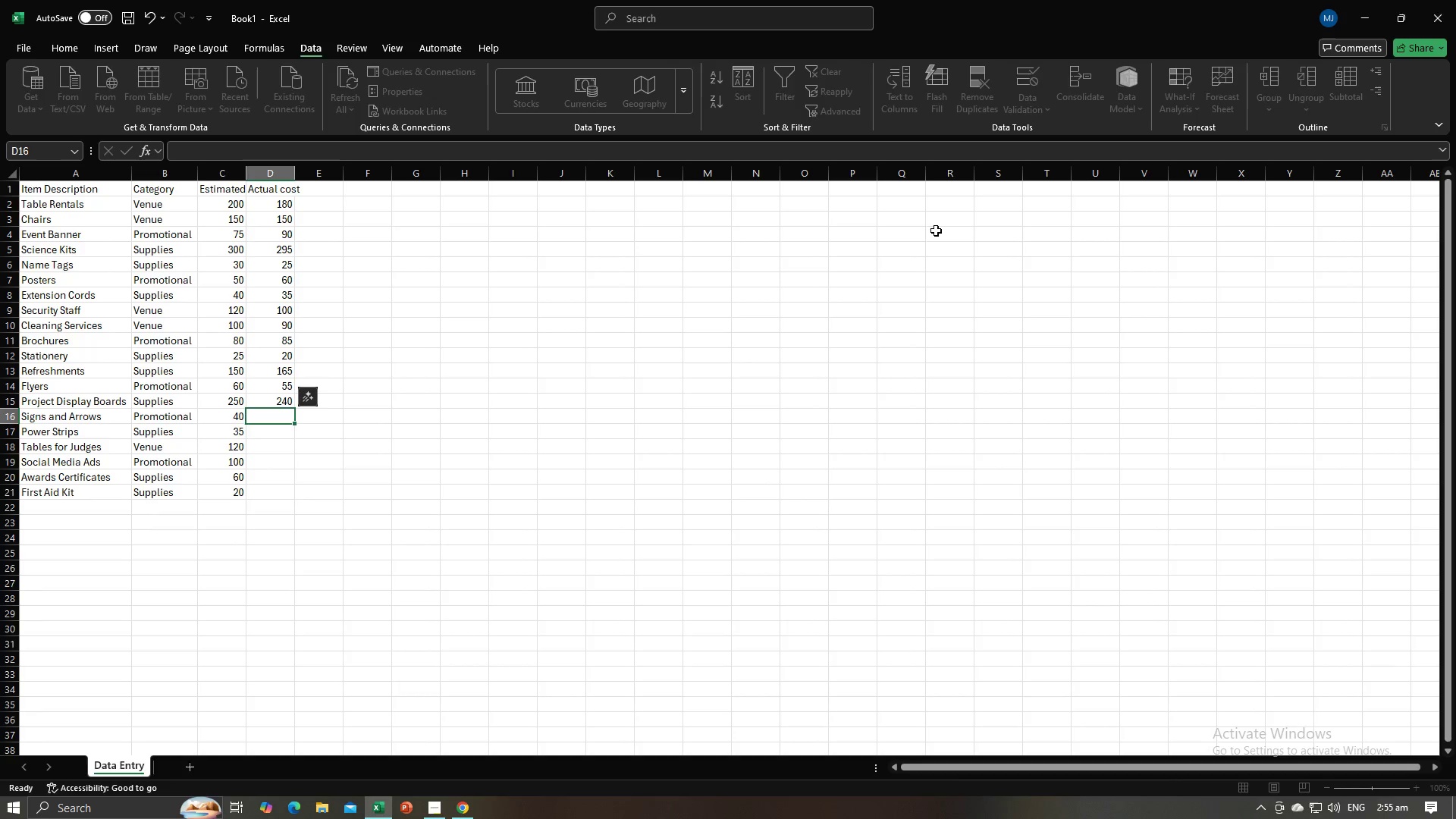 
key(Alt+AltLeft)
 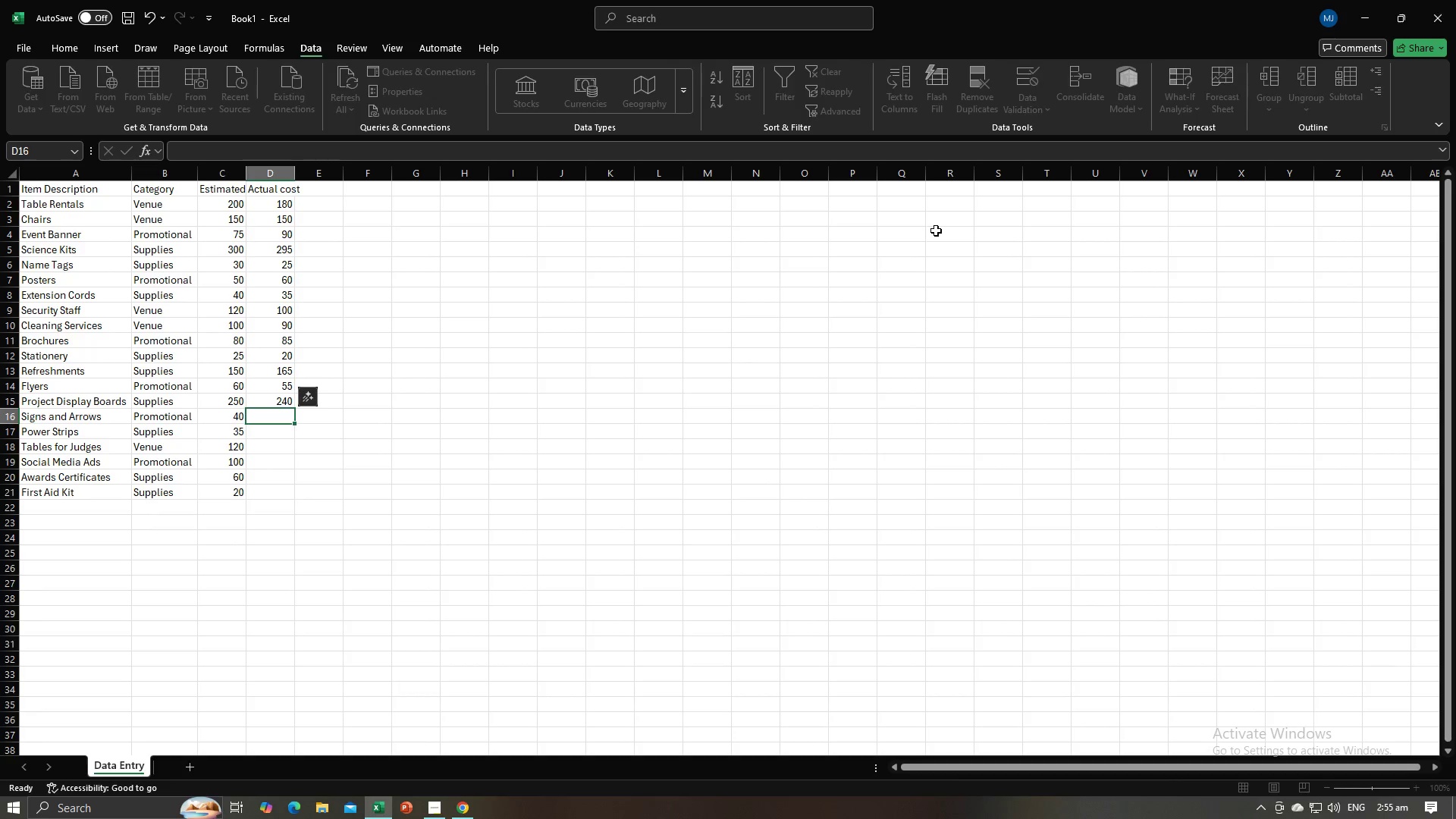 
key(Alt+Tab)
 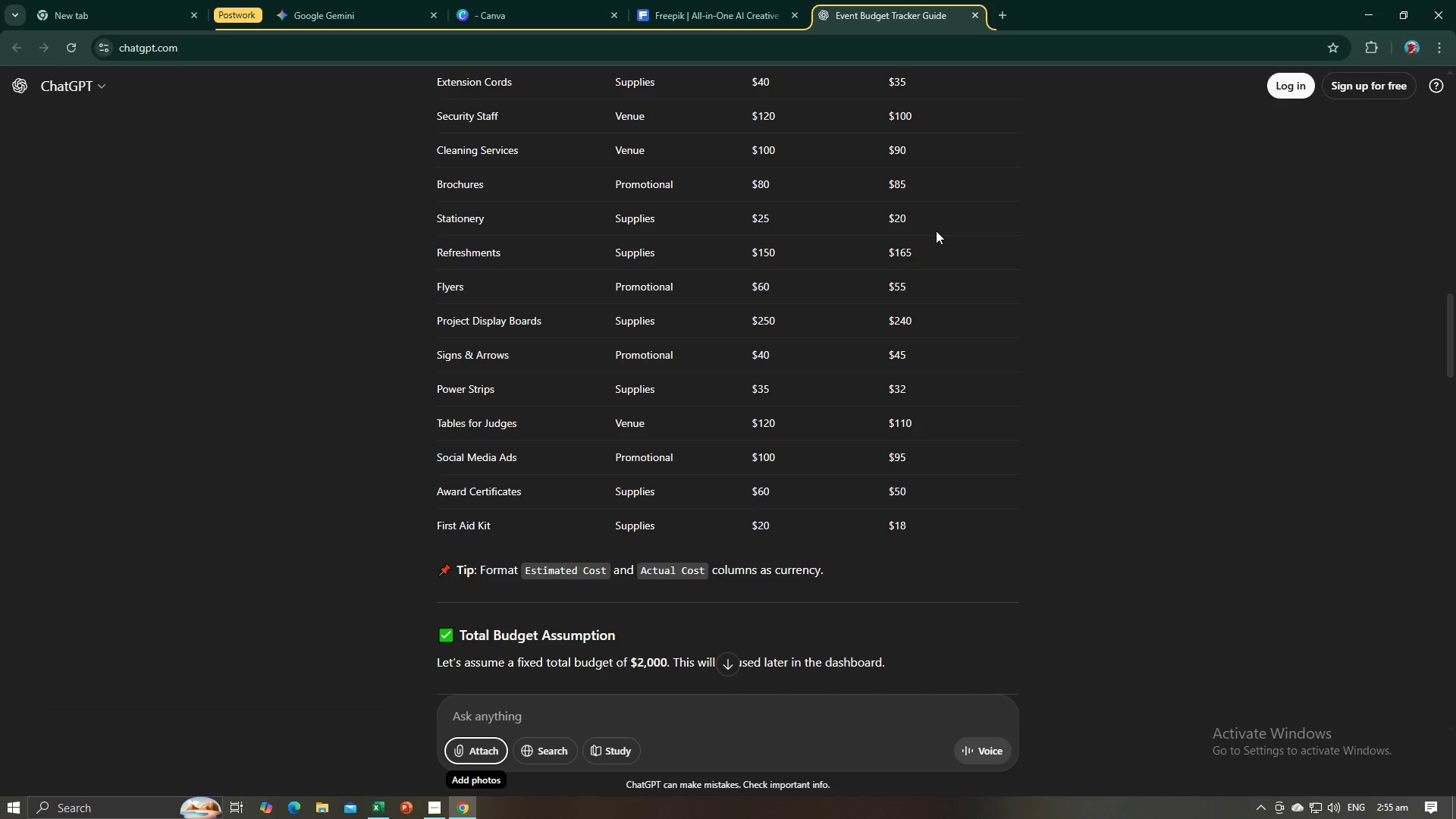 
key(Alt+AltLeft)
 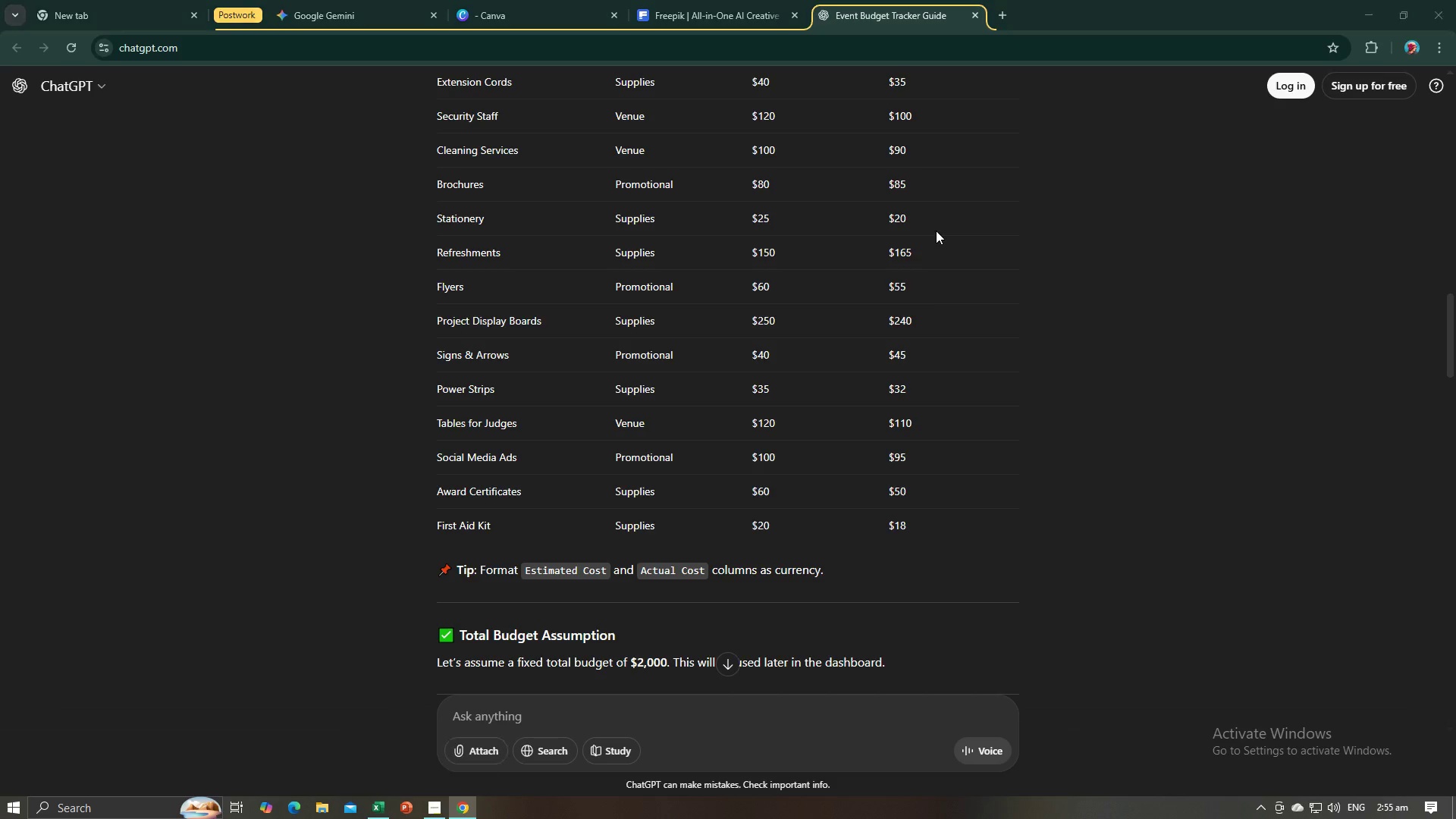 
key(Alt+Tab)
 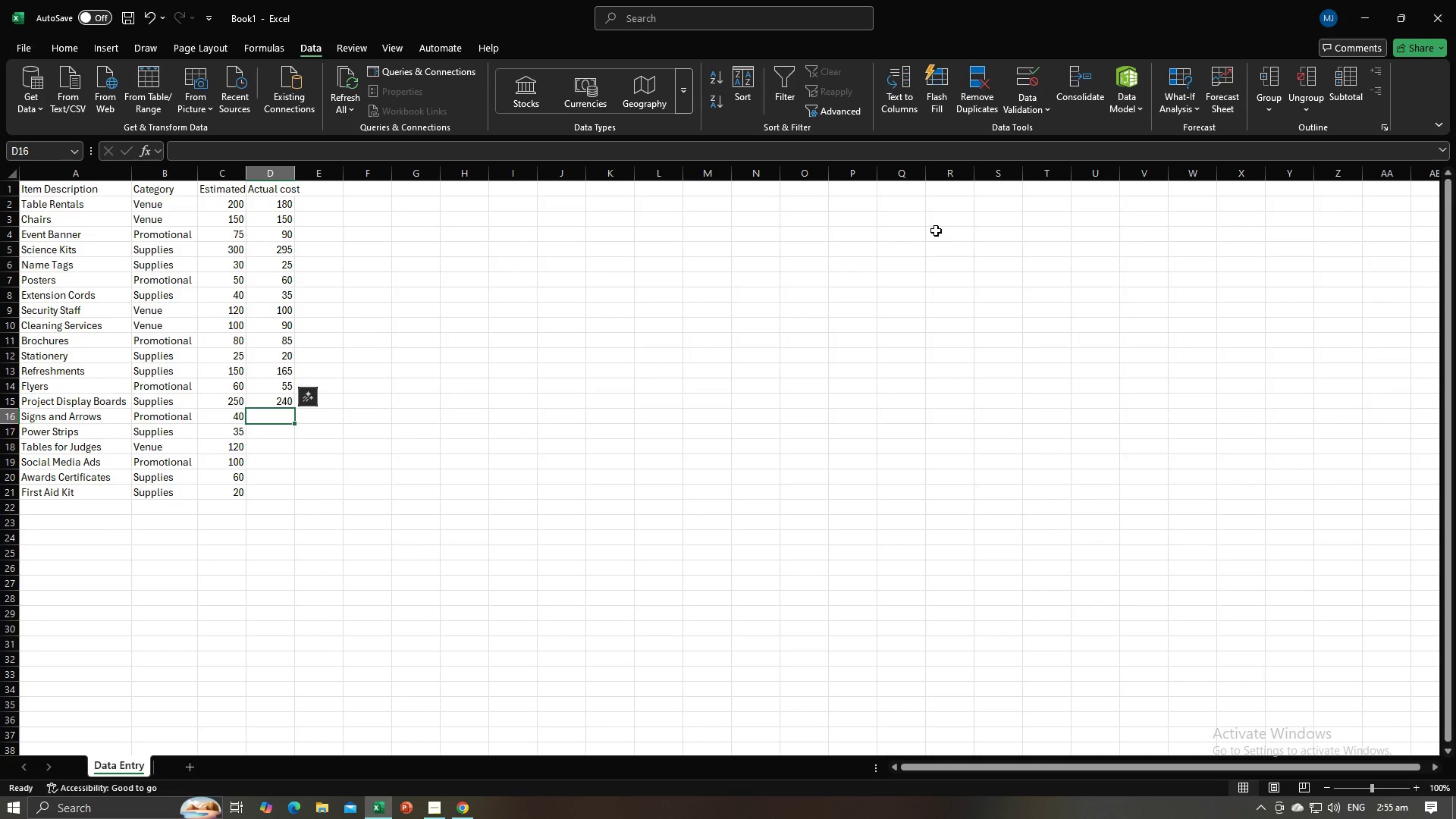 
key(Numpad4)
 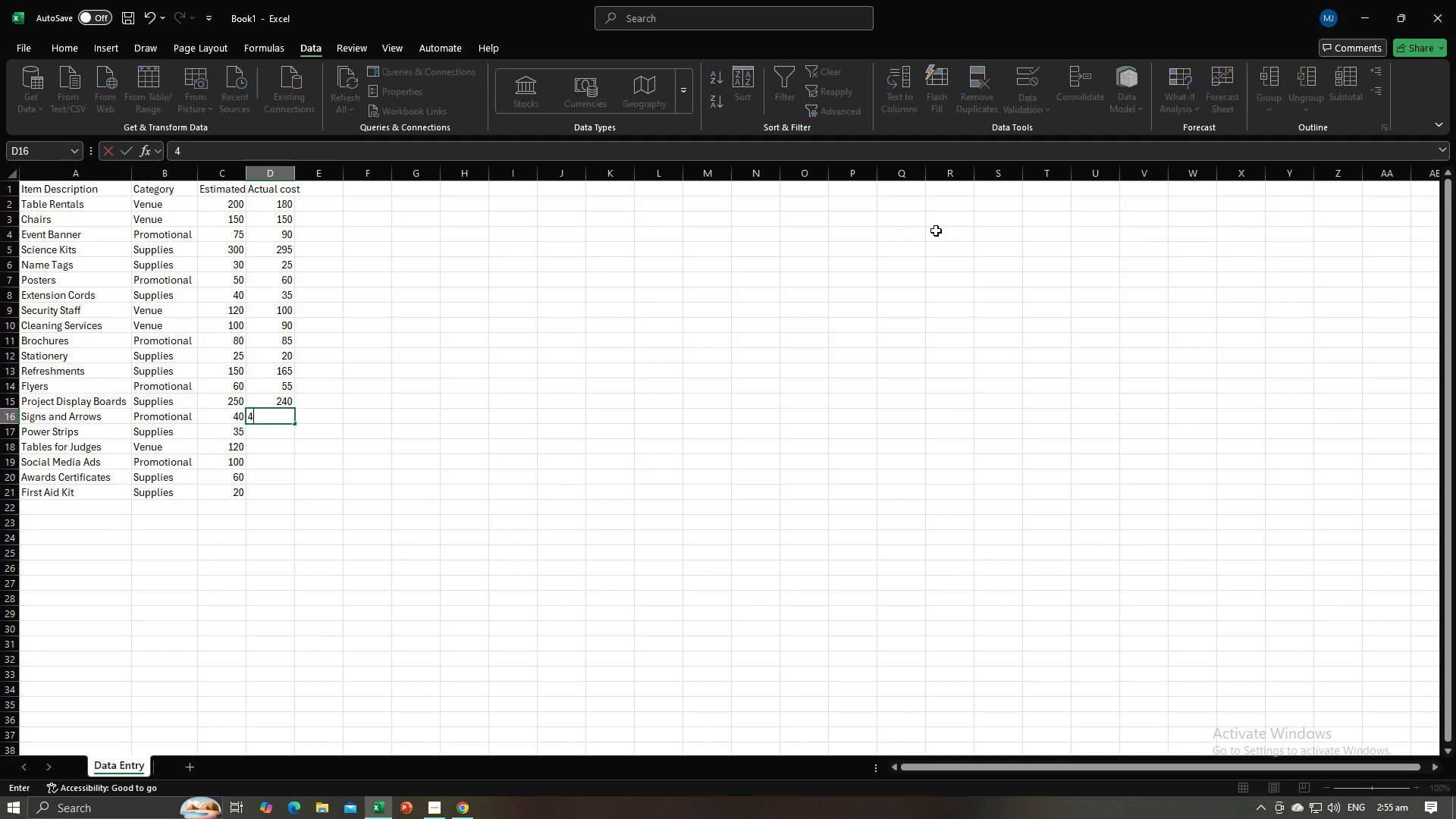 
key(Numpad5)
 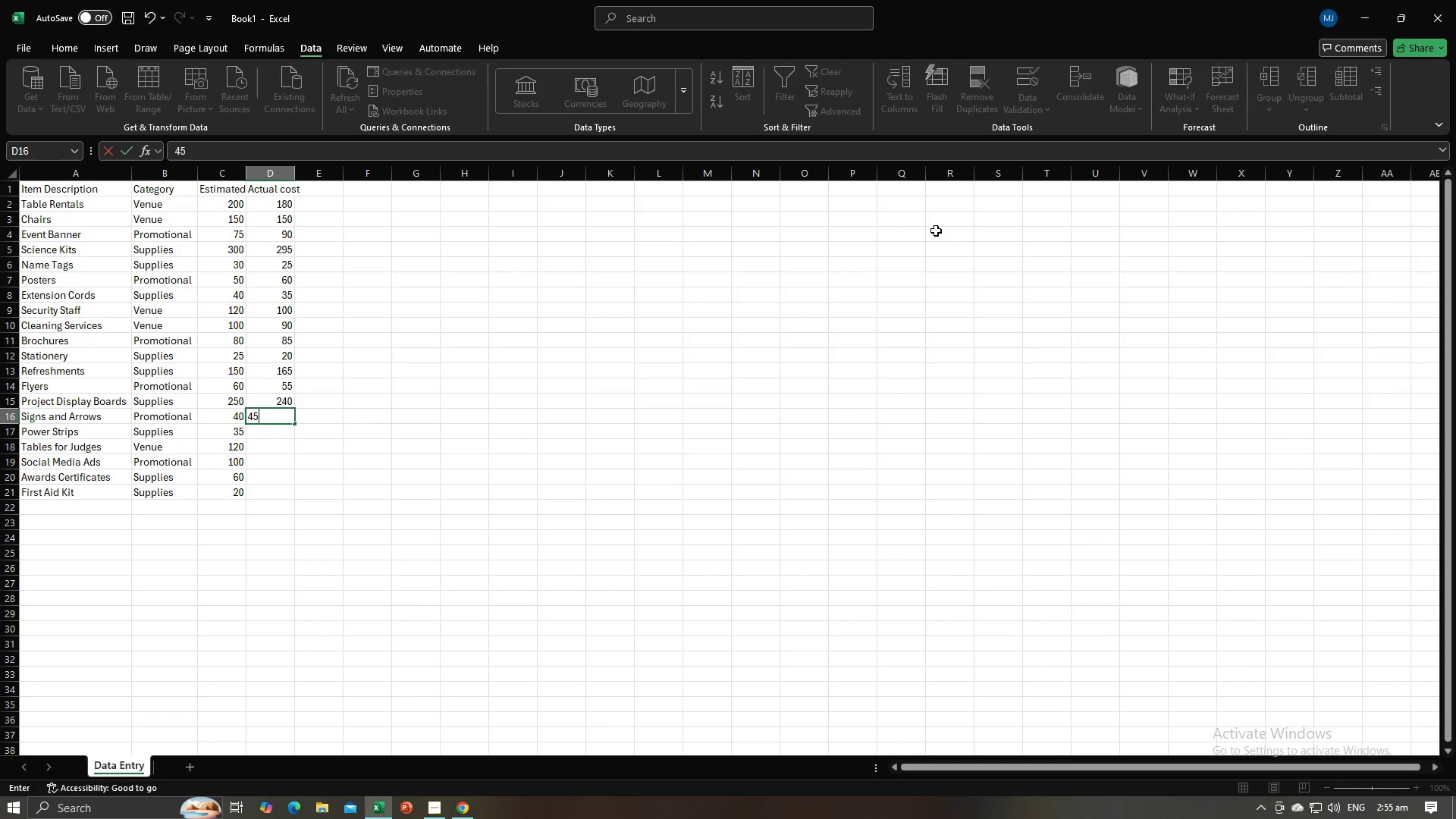 
key(NumpadEnter)
 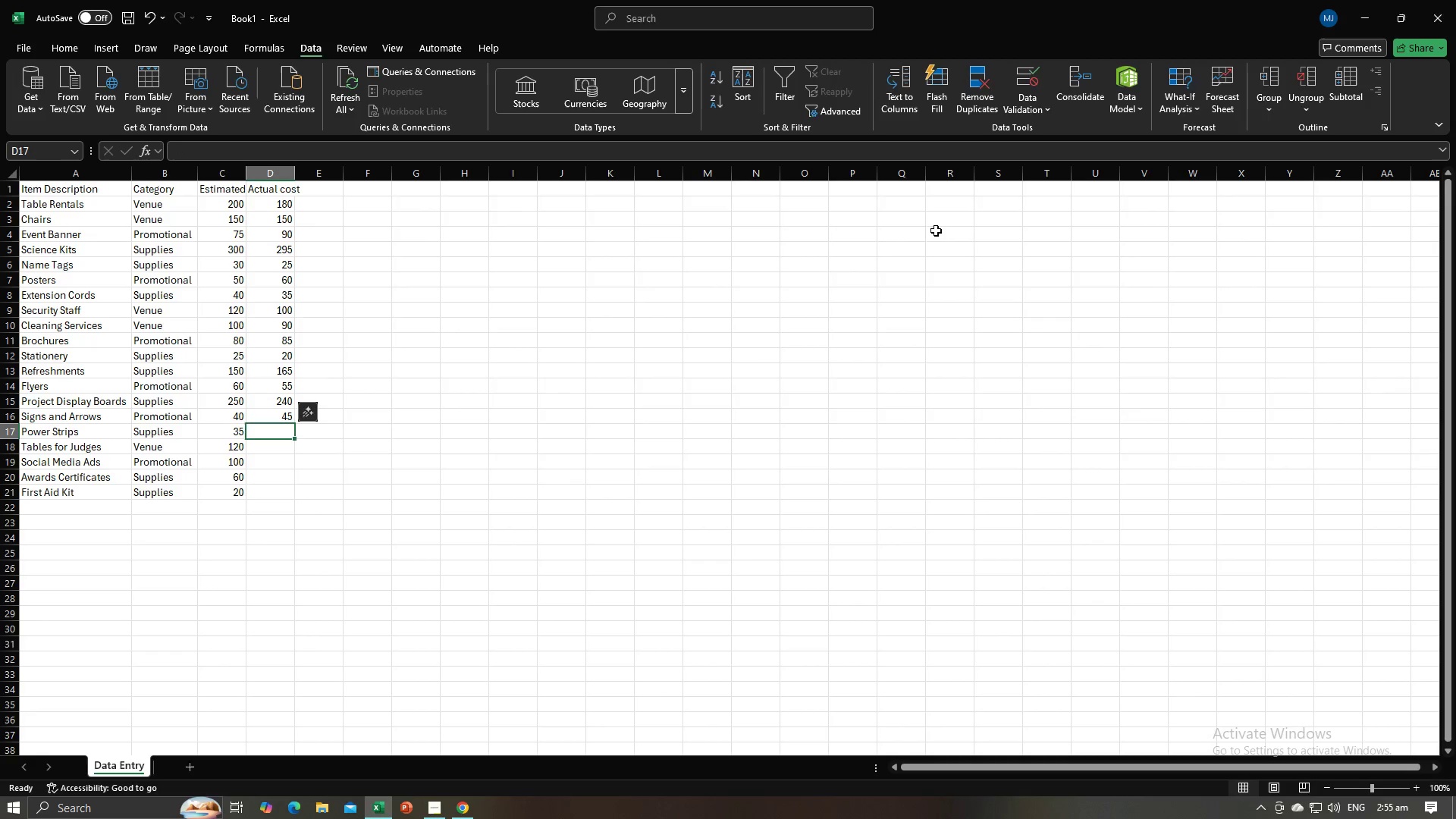 
key(Alt+AltLeft)
 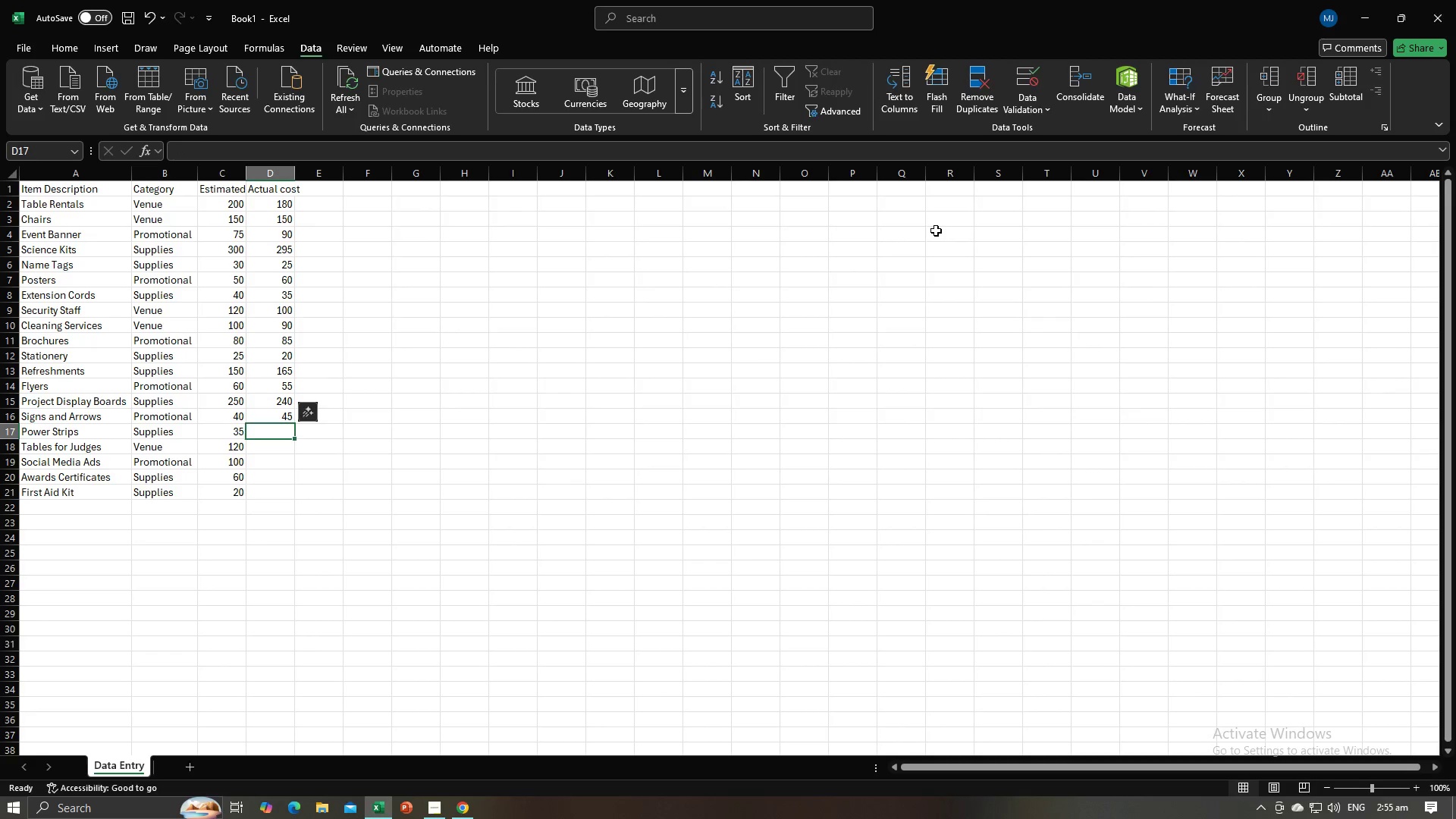 
key(Alt+Tab)
 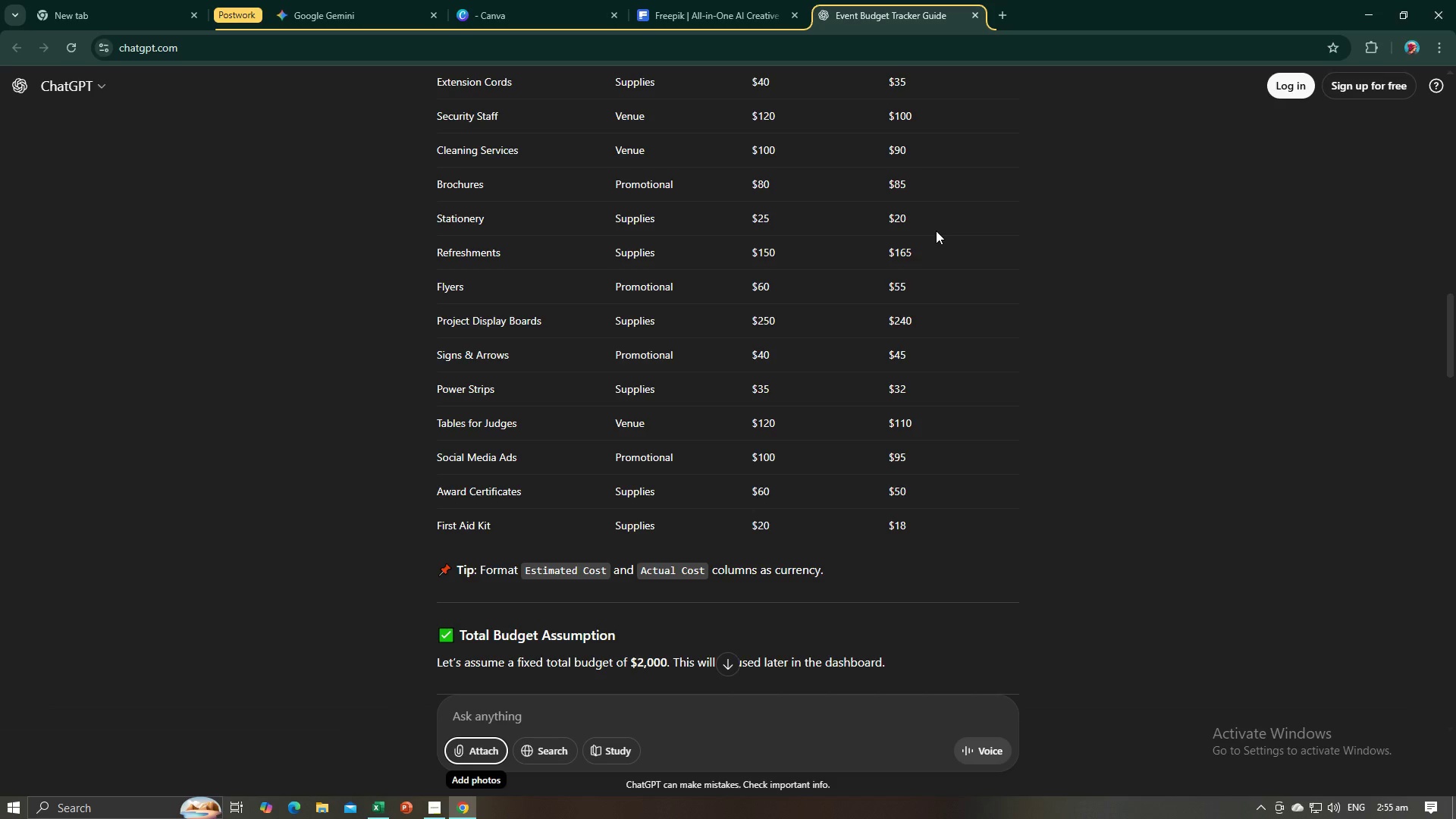 
key(Alt+AltLeft)
 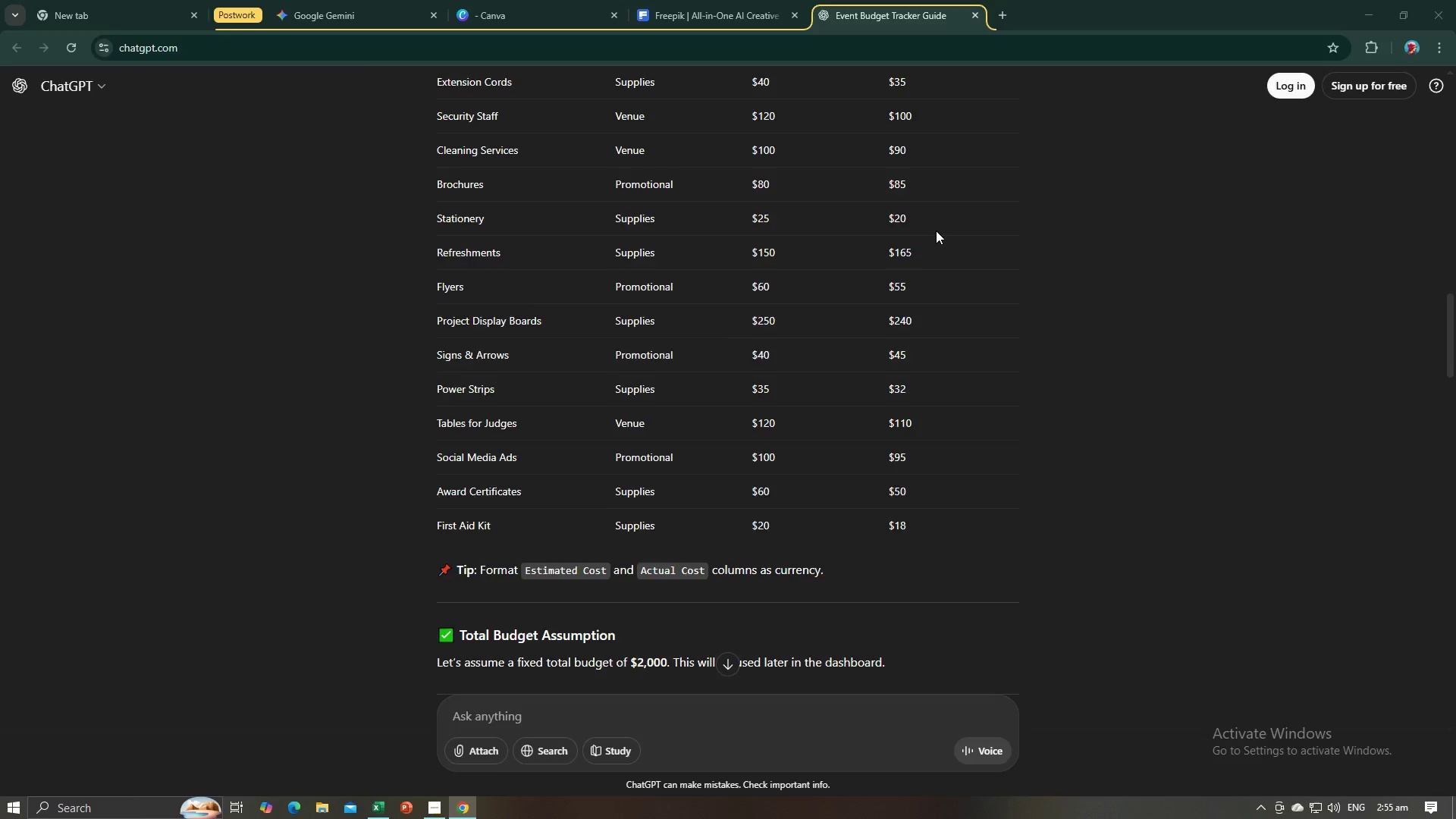 
key(Alt+Tab)
 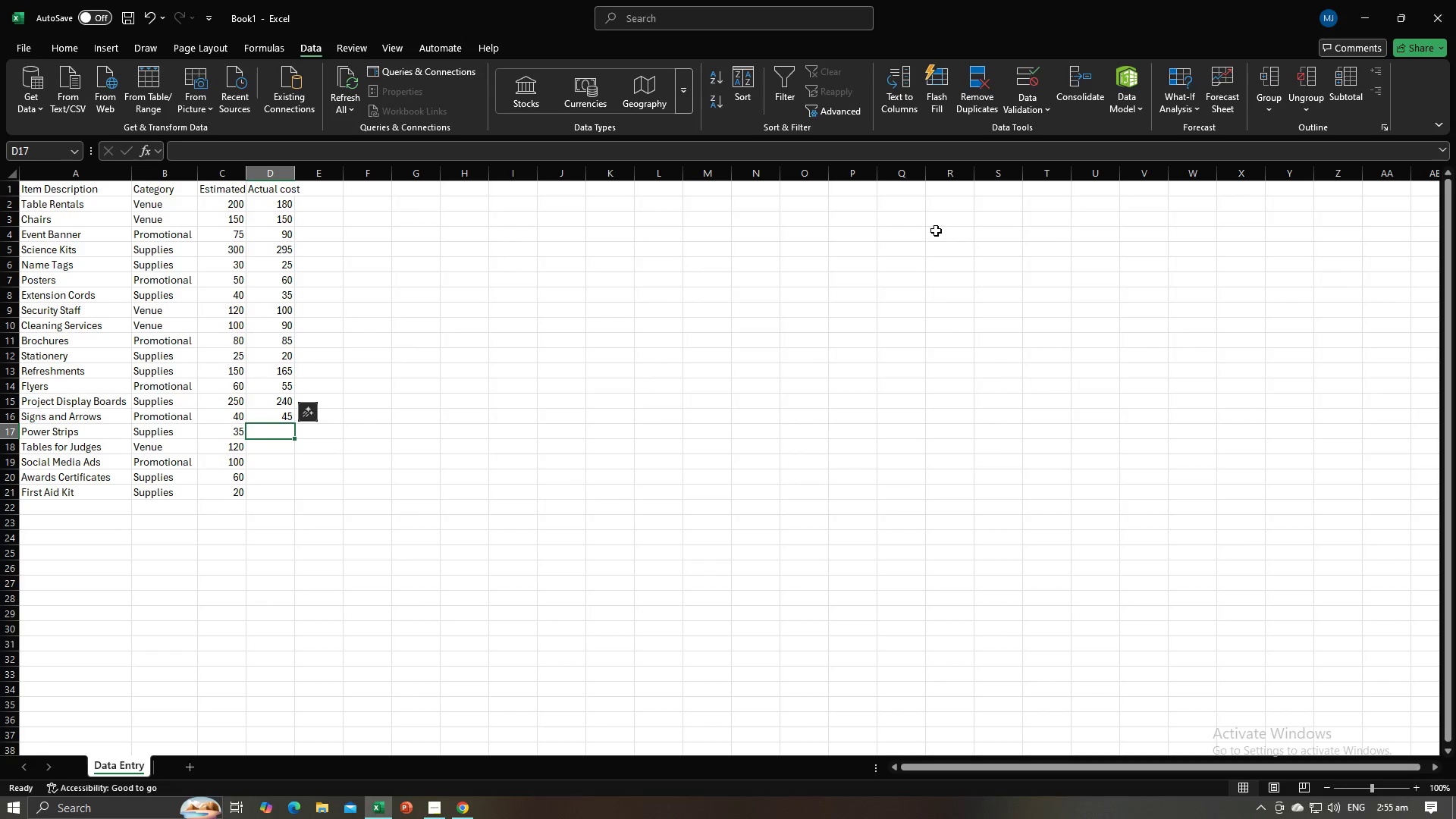 
key(Alt+AltLeft)
 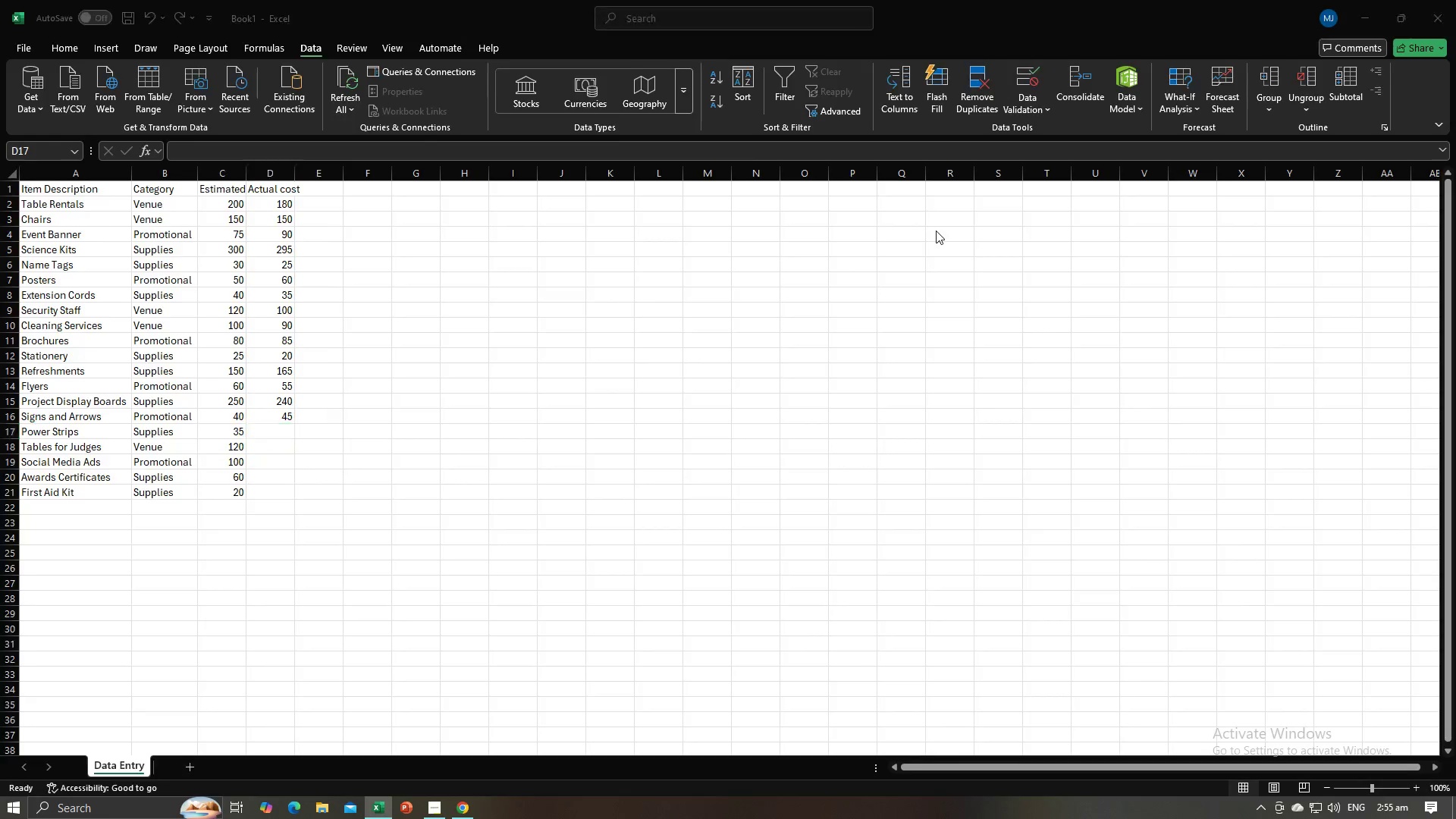 
key(Alt+Tab)
 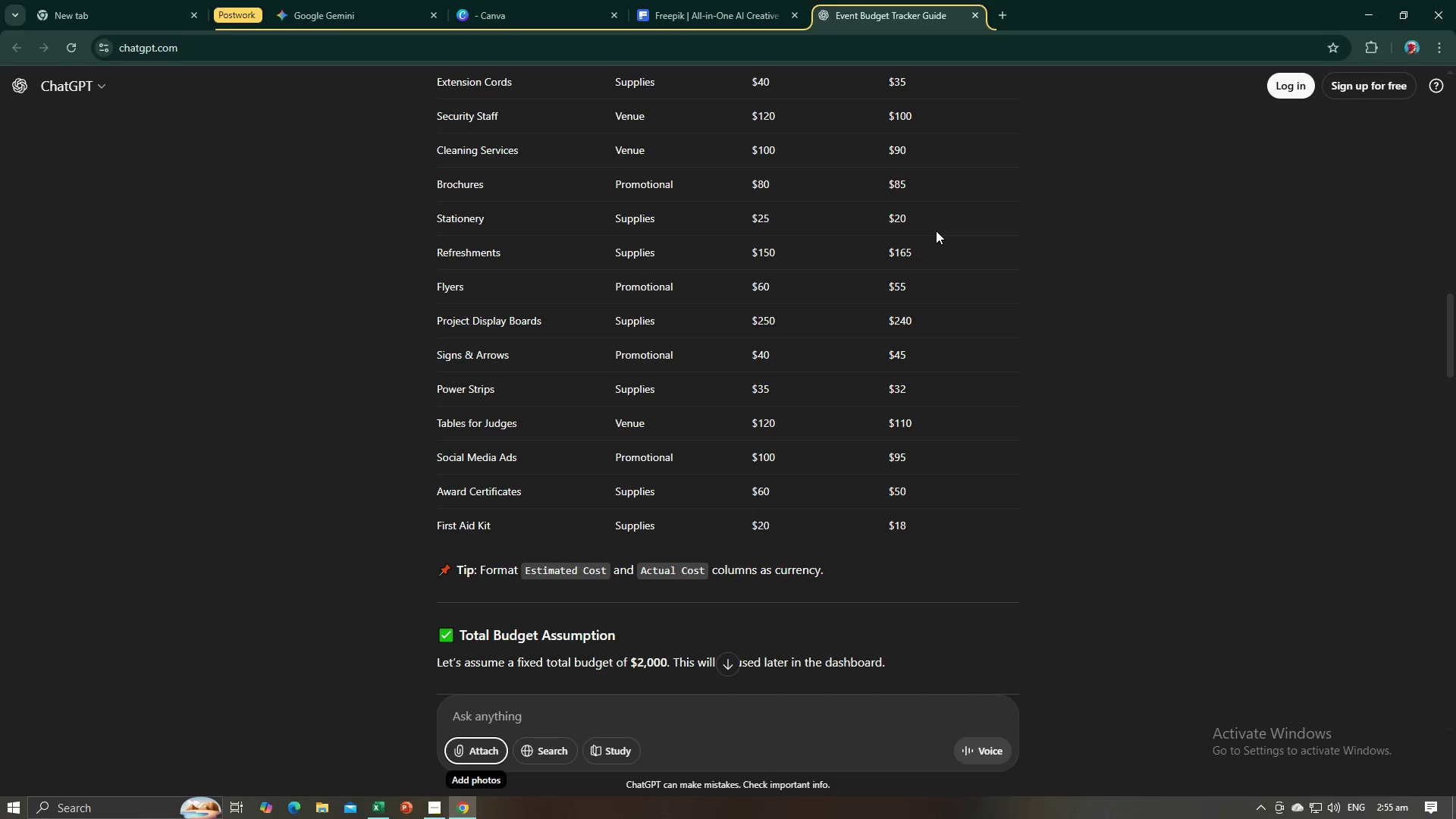 
key(Alt+AltLeft)
 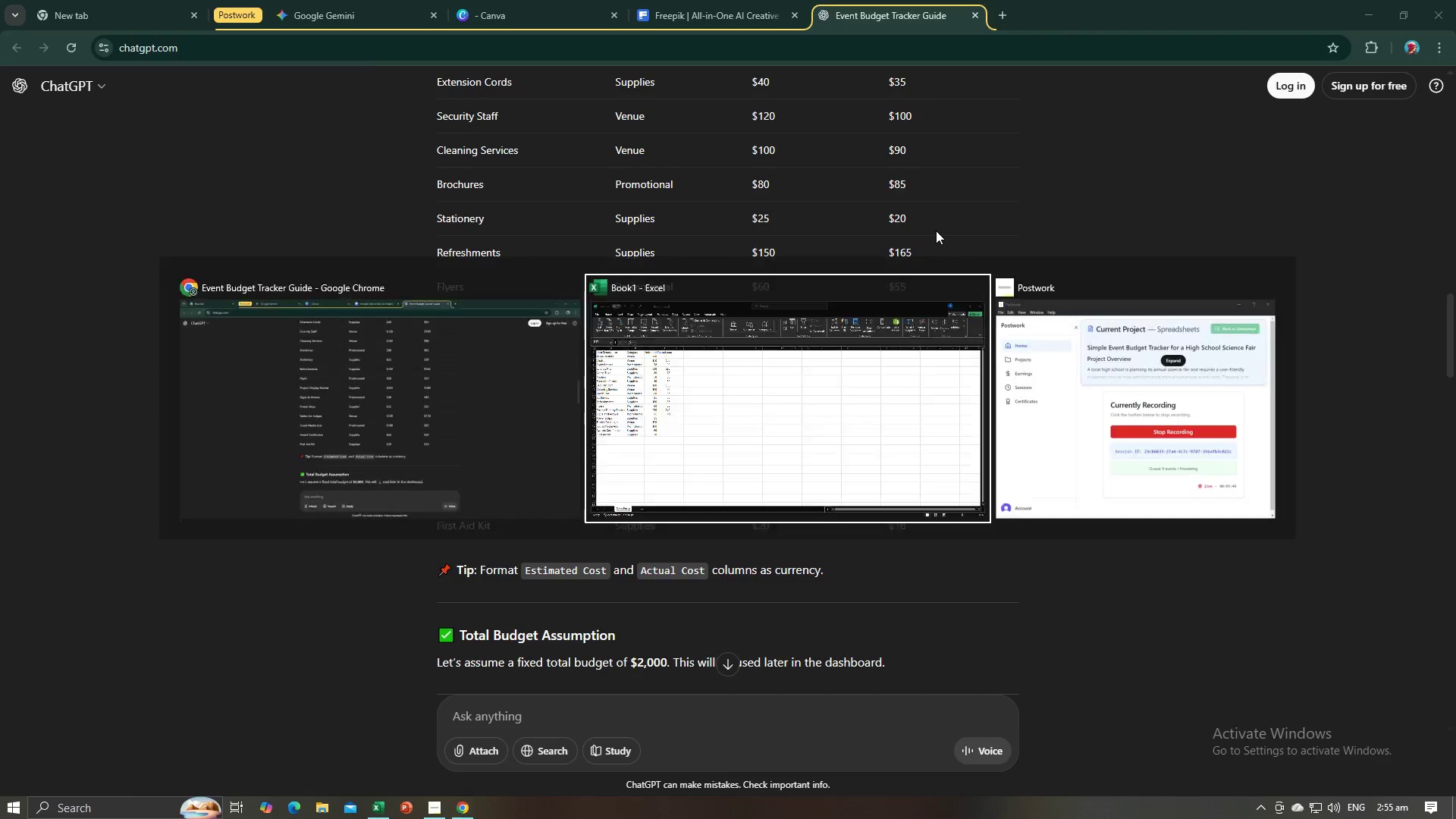 
key(Alt+Tab)
 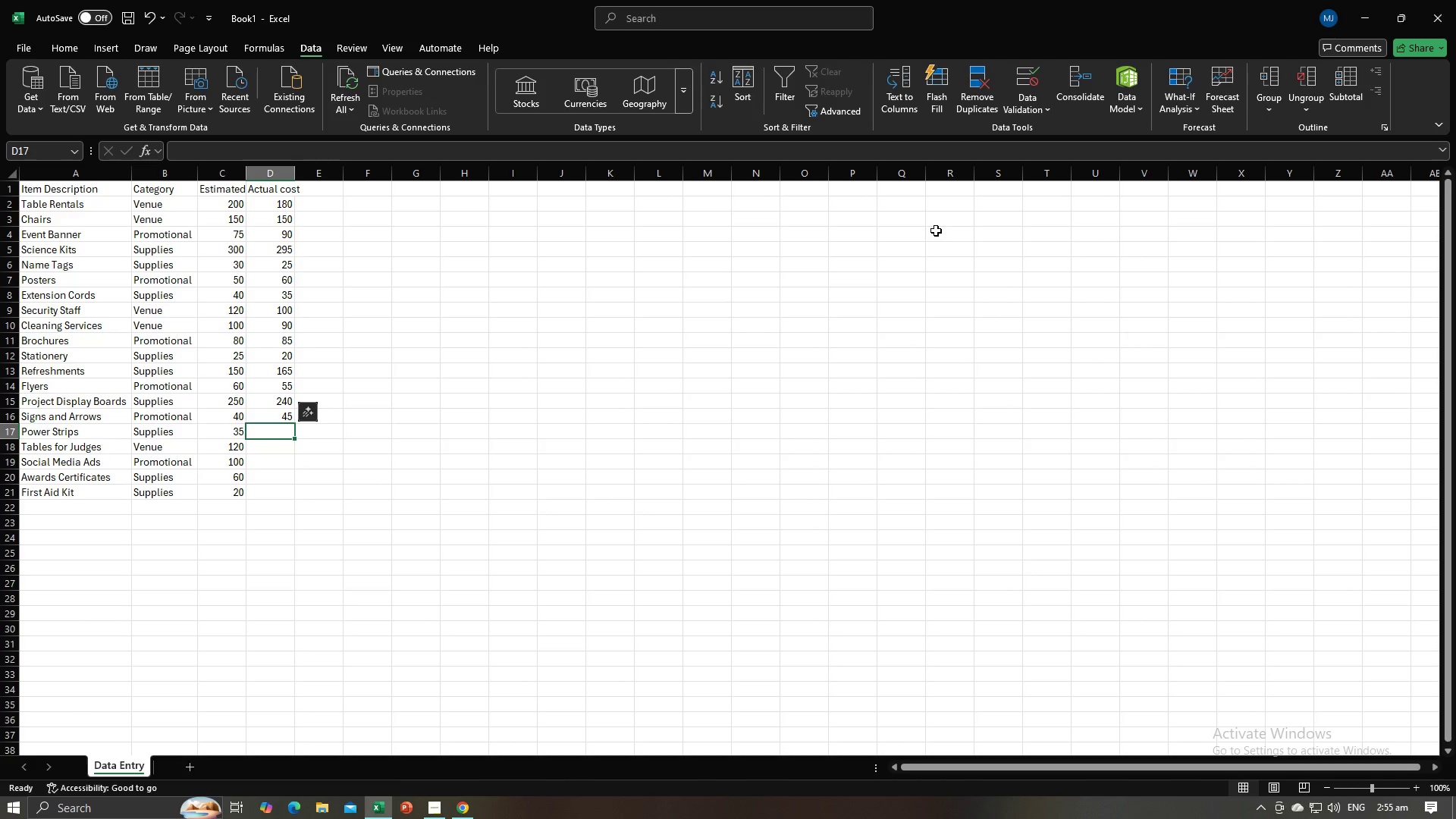 
key(Numpad3)
 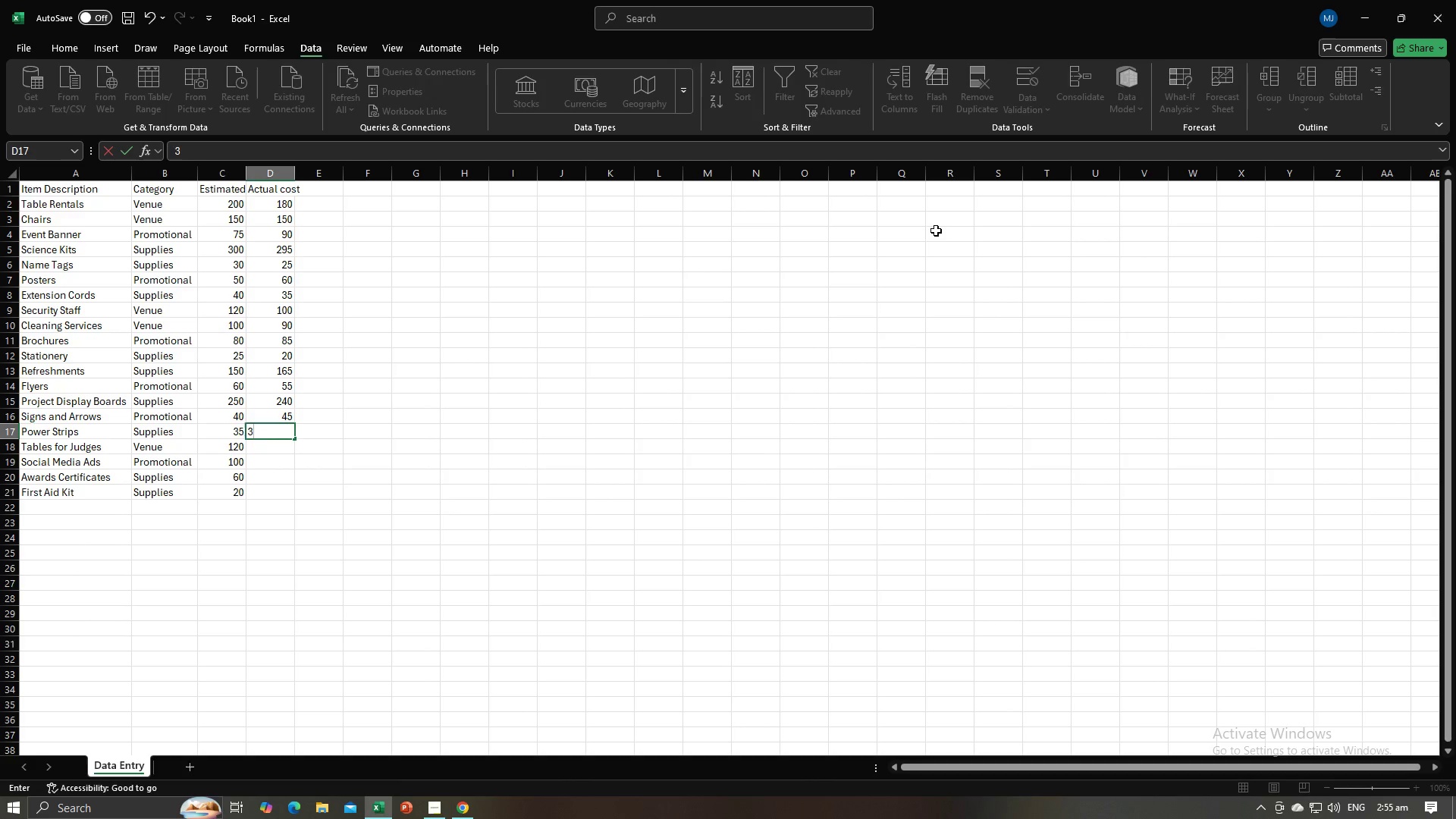 
key(Numpad2)
 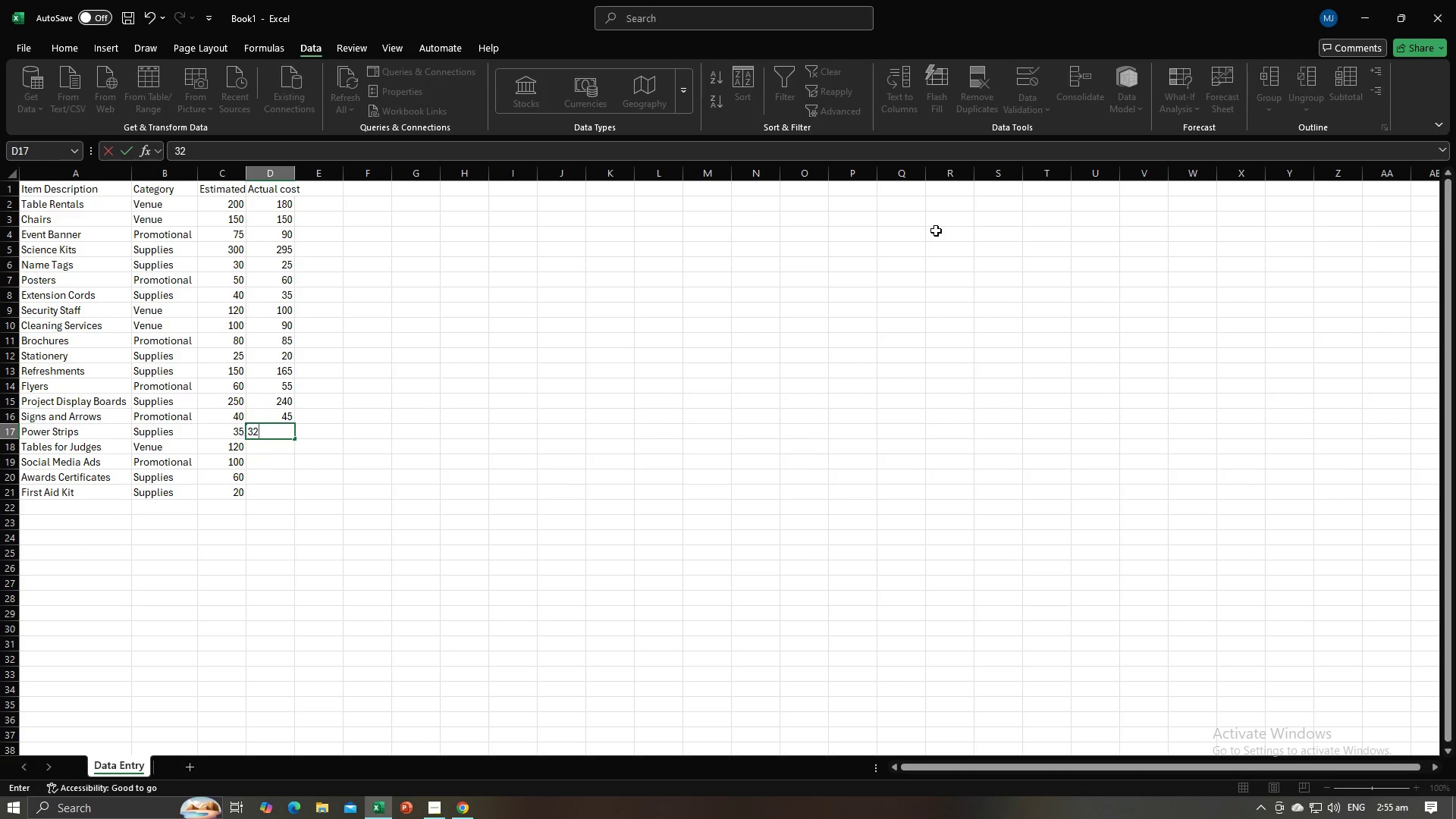 
key(NumpadEnter)
 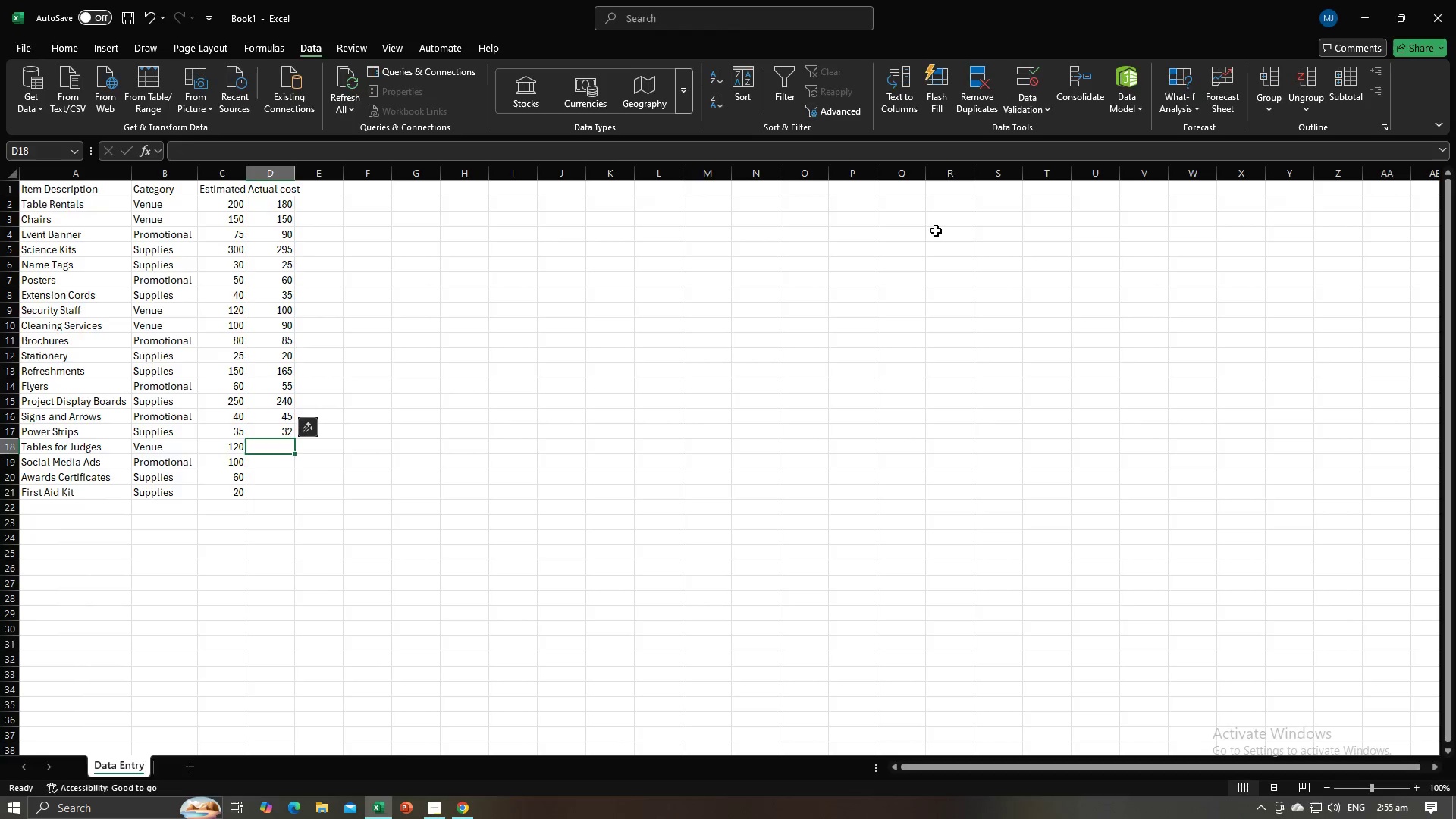 
key(Alt+AltLeft)
 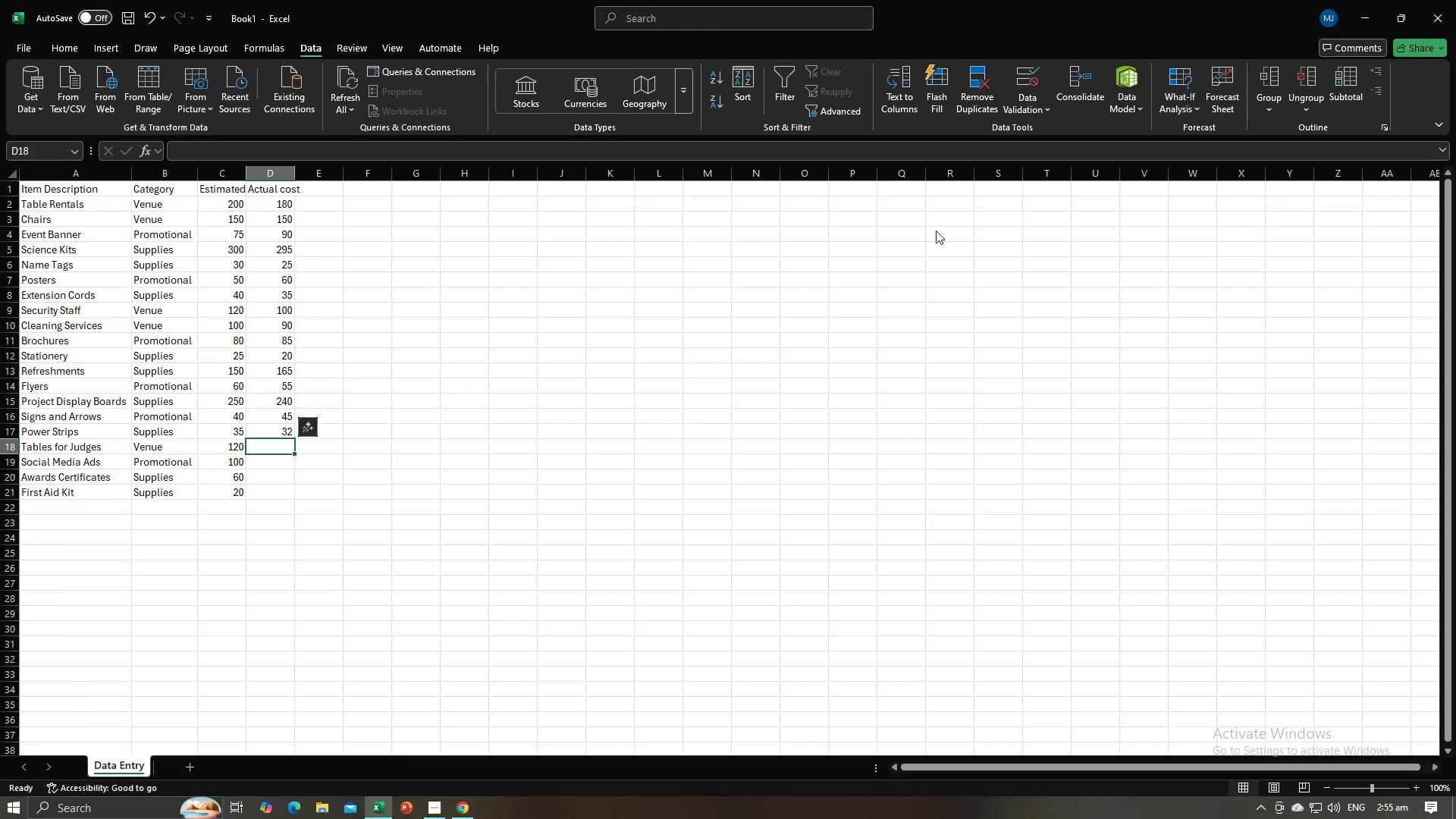 
key(Alt+Tab)
 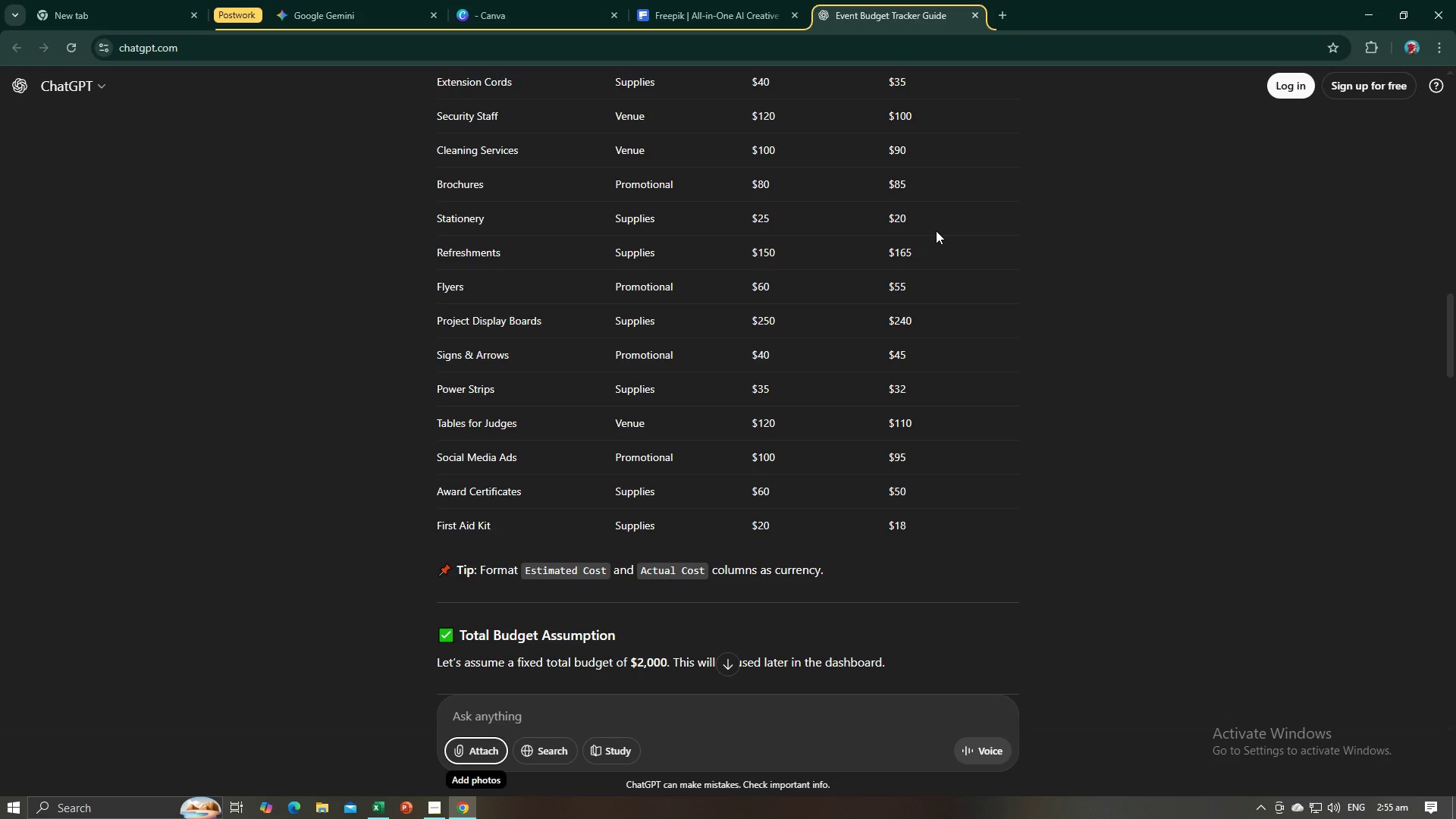 
key(Alt+AltLeft)
 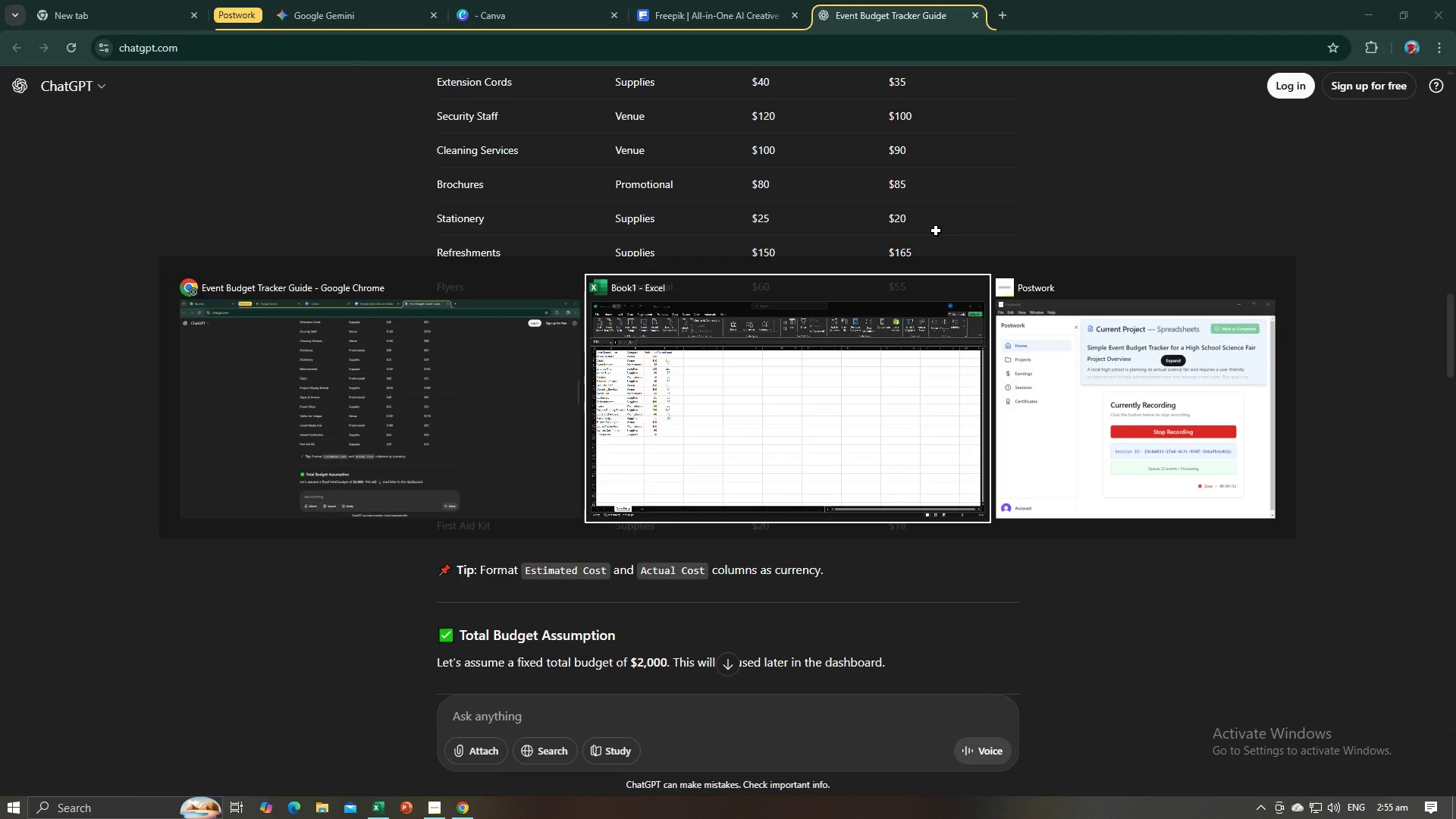 
key(Alt+Tab)
 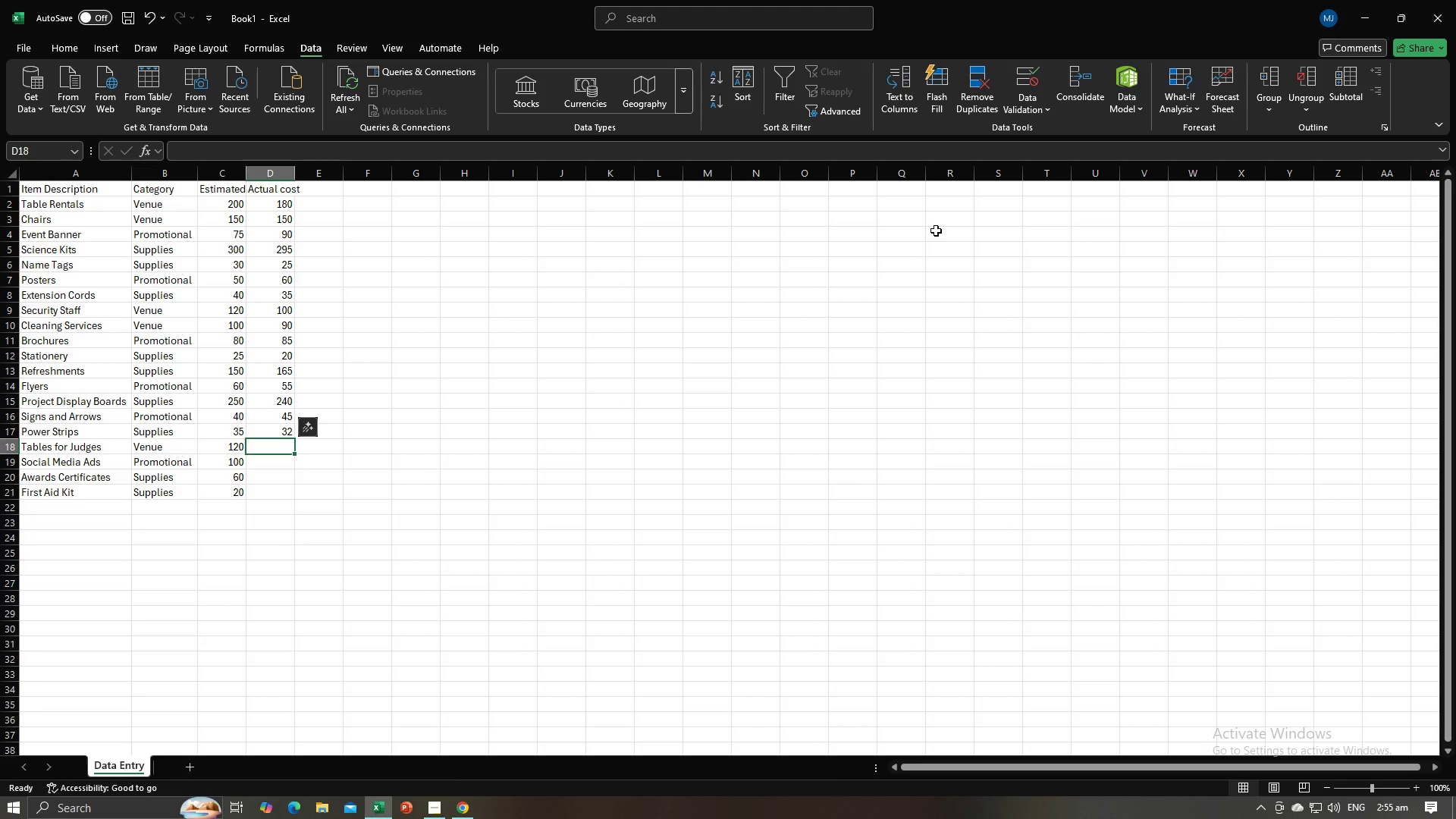 
key(Numpad1)
 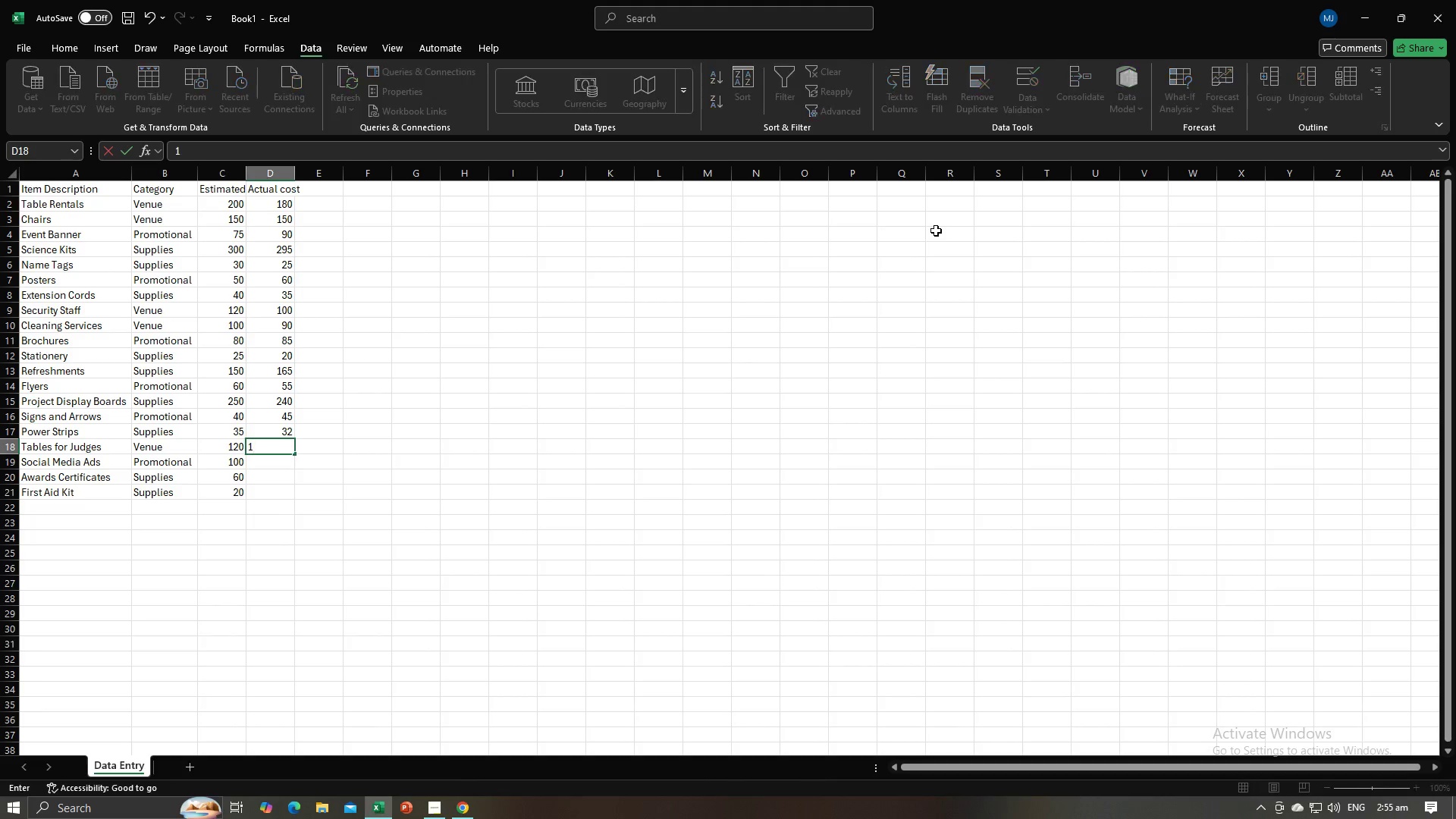 
key(Numpad1)
 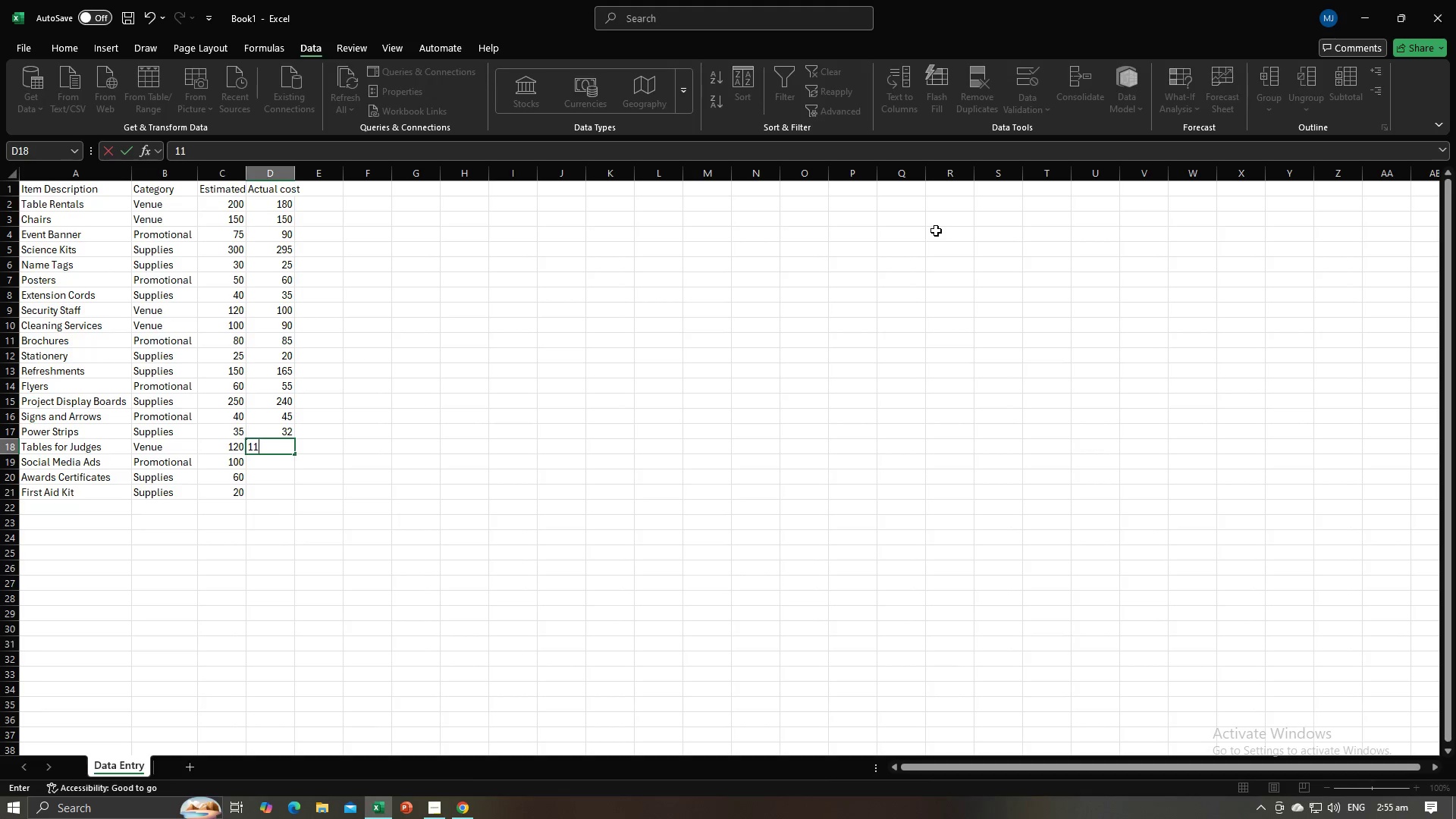 
key(Numpad0)
 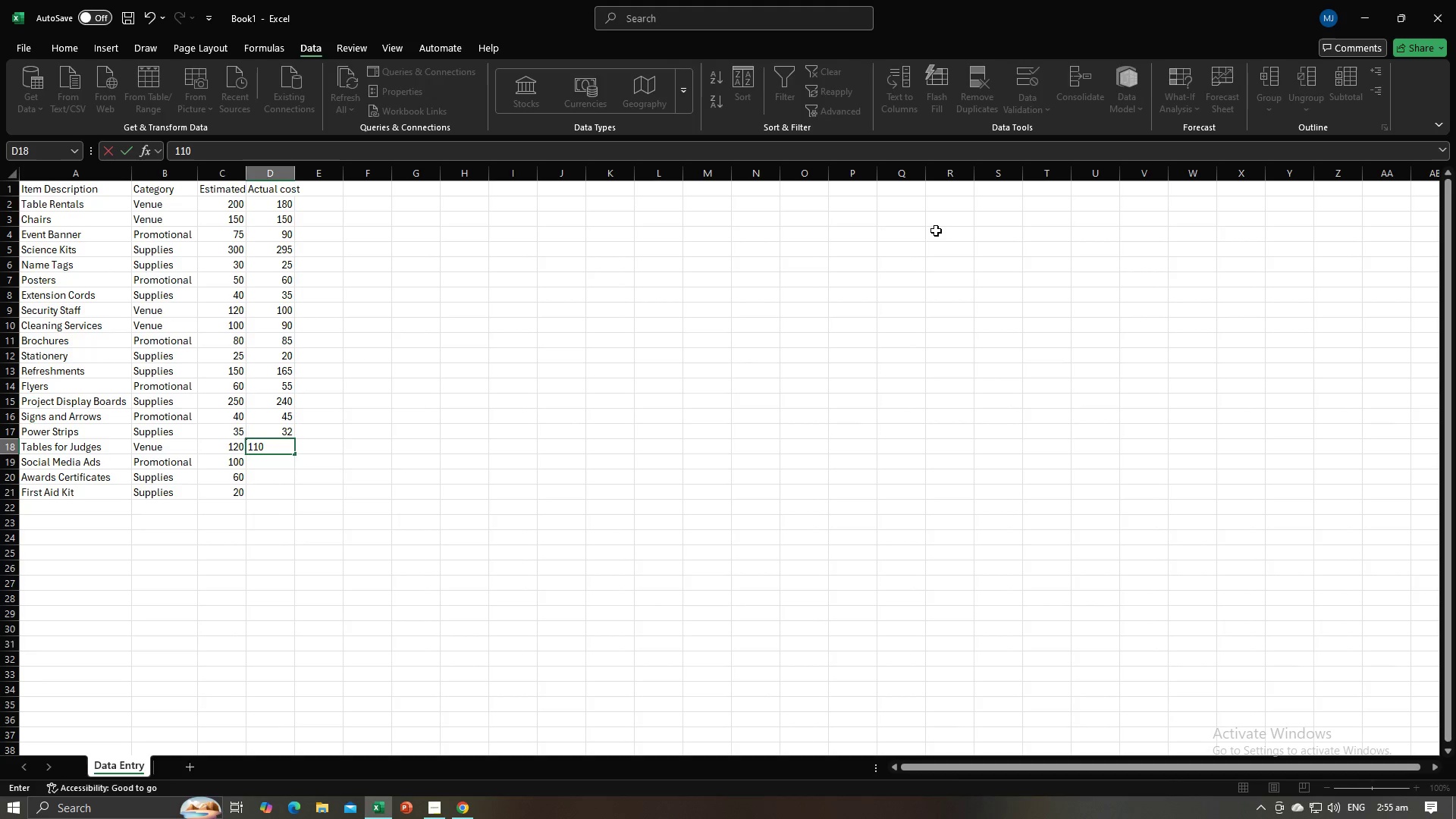 
key(NumpadEnter)
 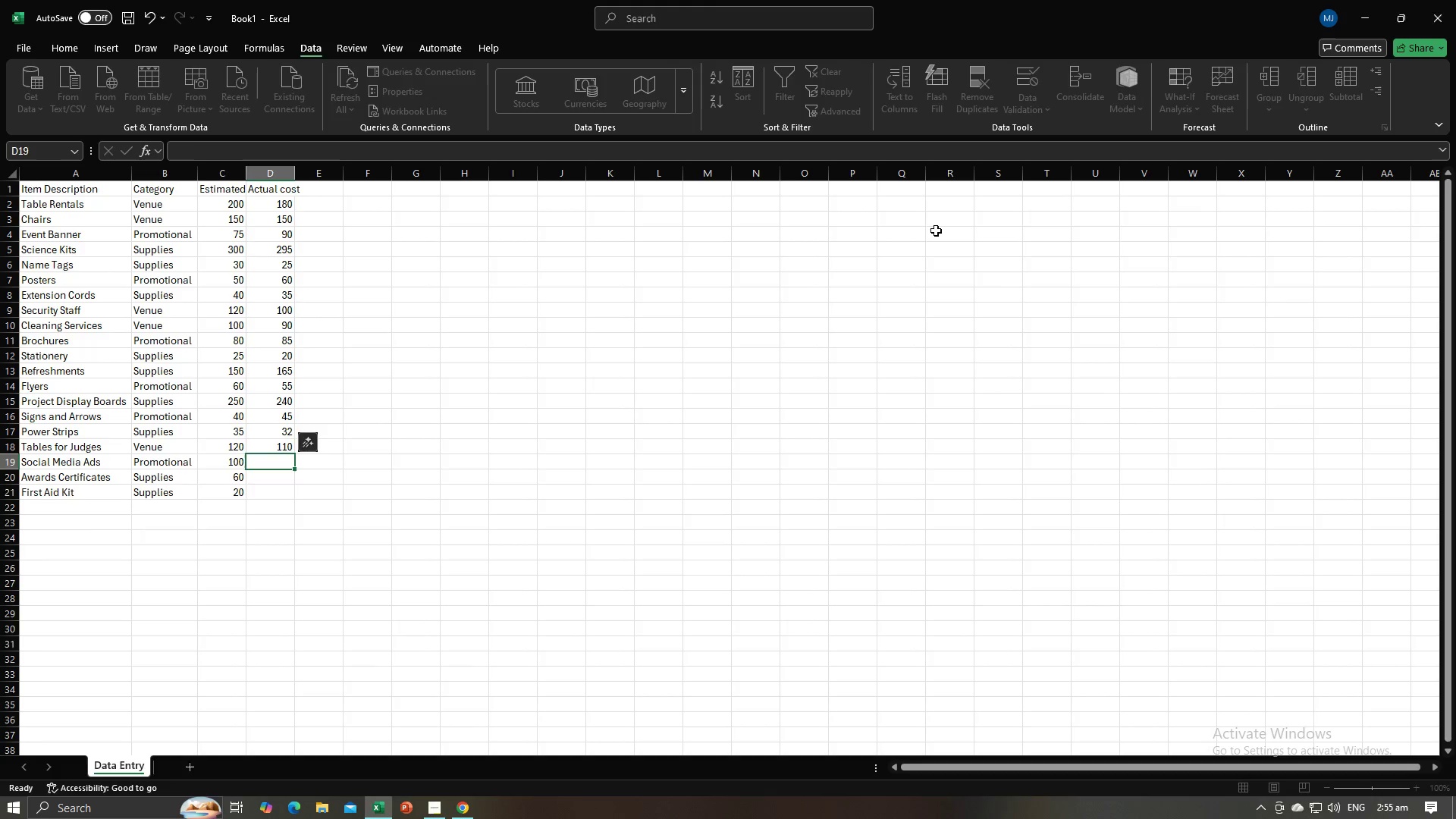 
key(Alt+AltLeft)
 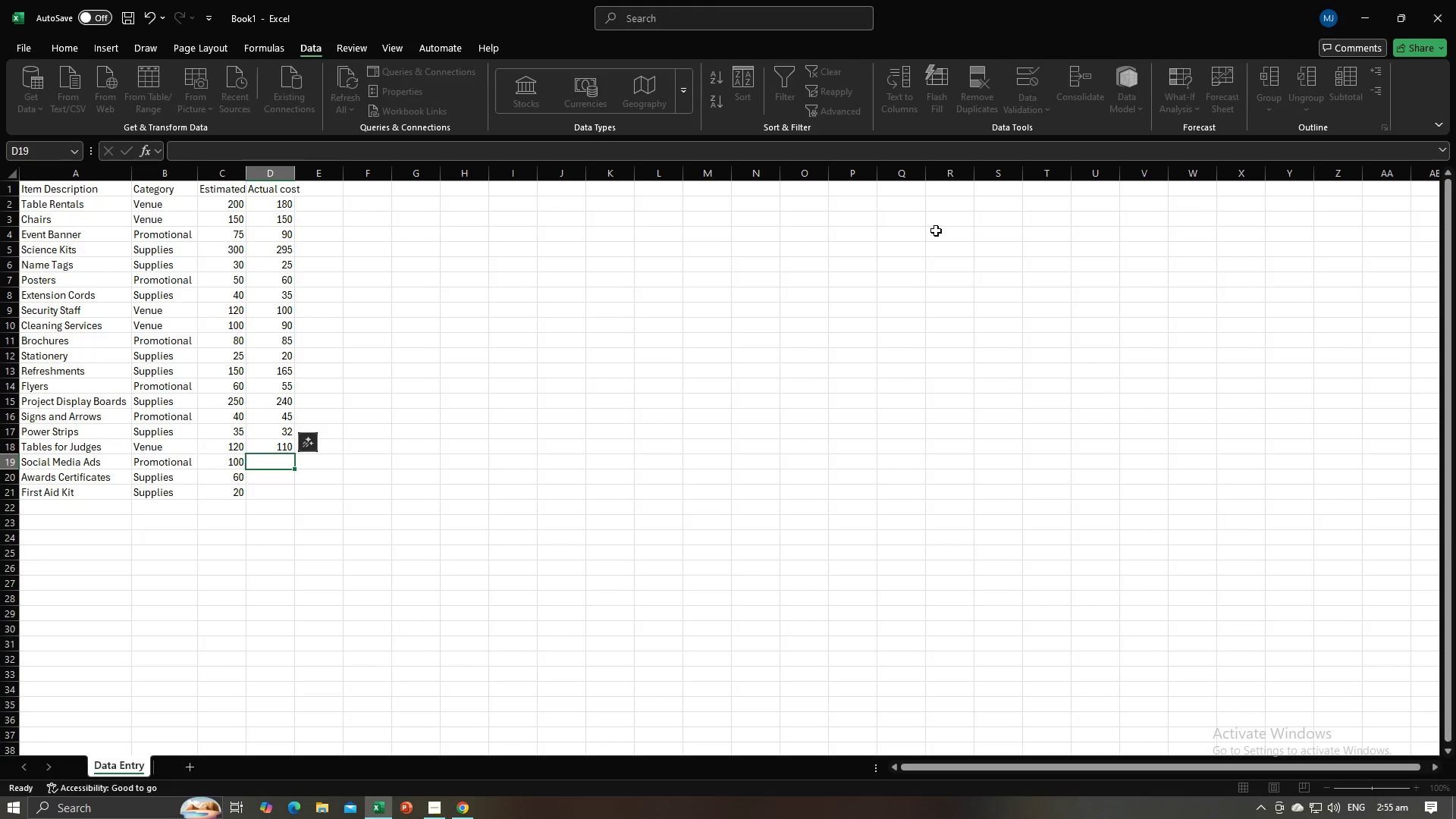 
key(Alt+Tab)
 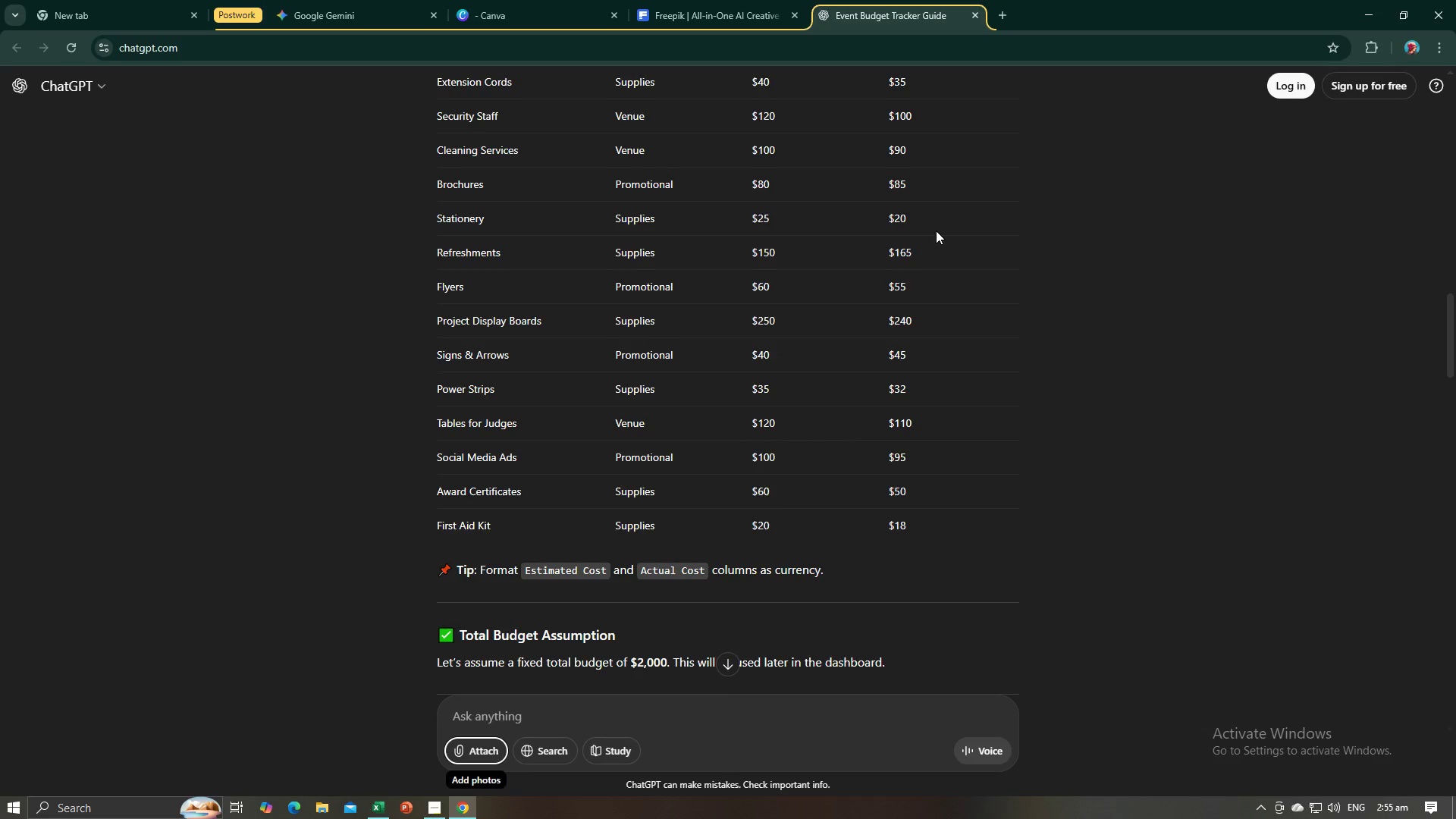 
key(Alt+AltLeft)
 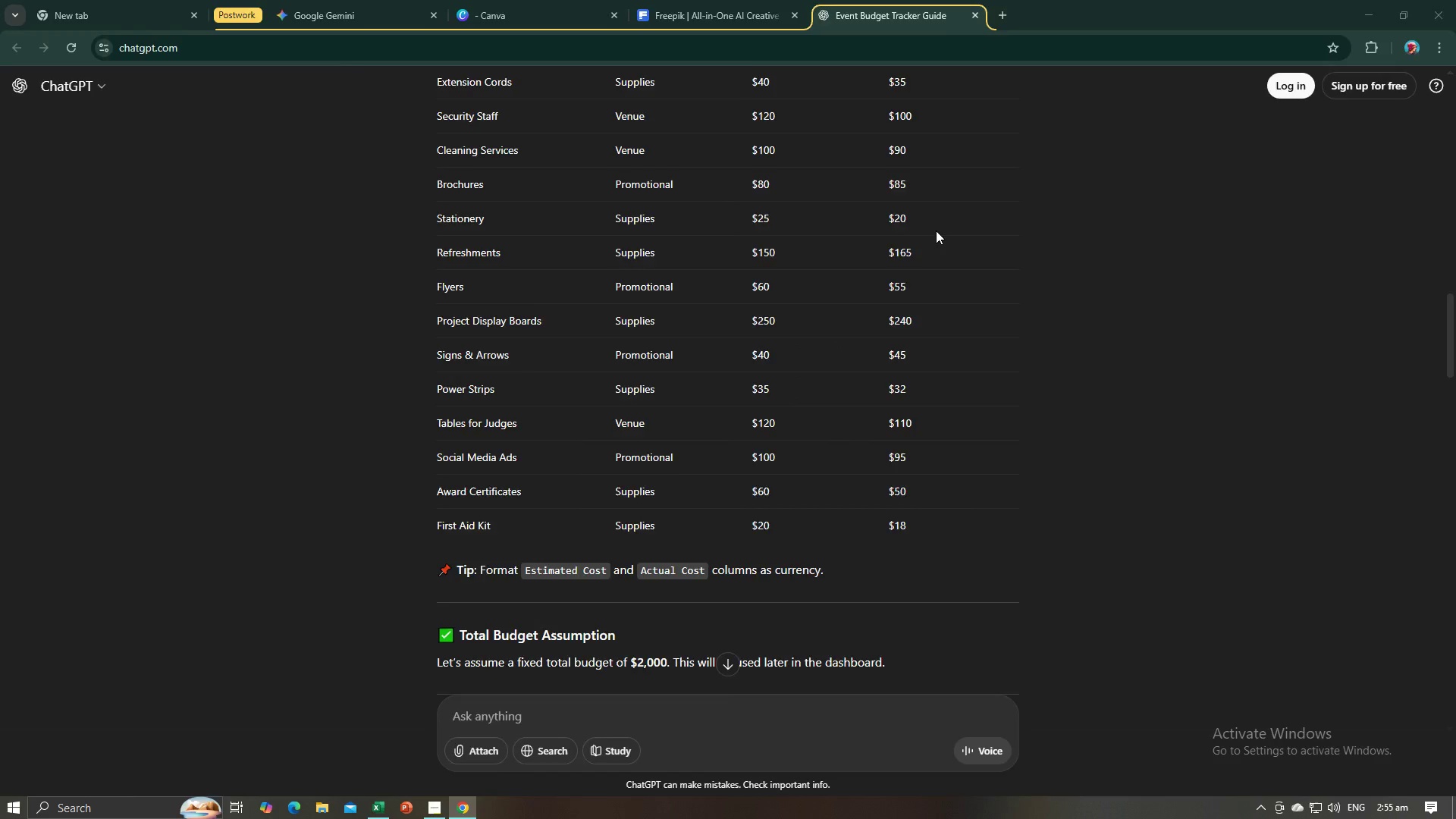 
key(Alt+Tab)
 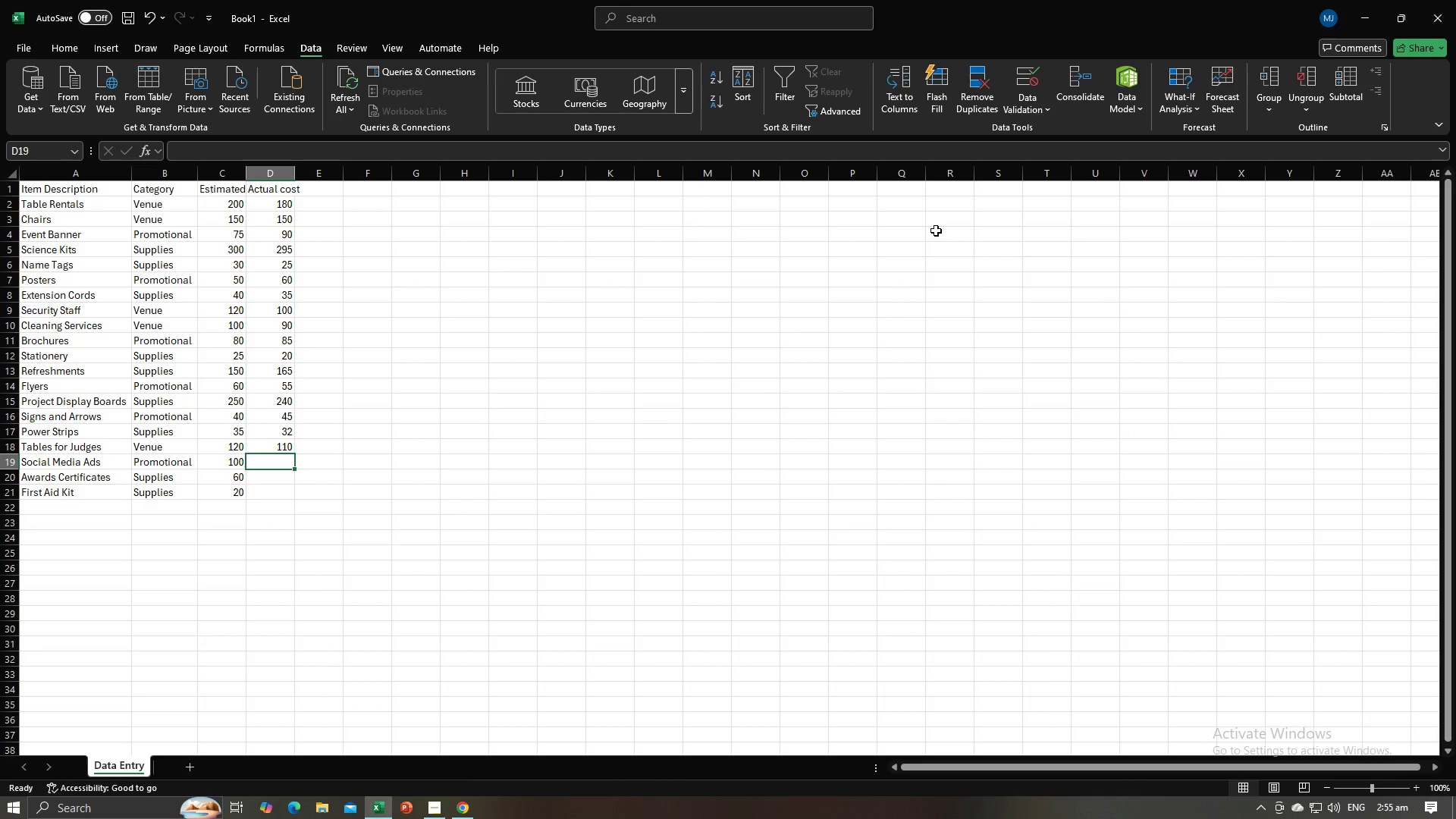 
key(Numpad9)
 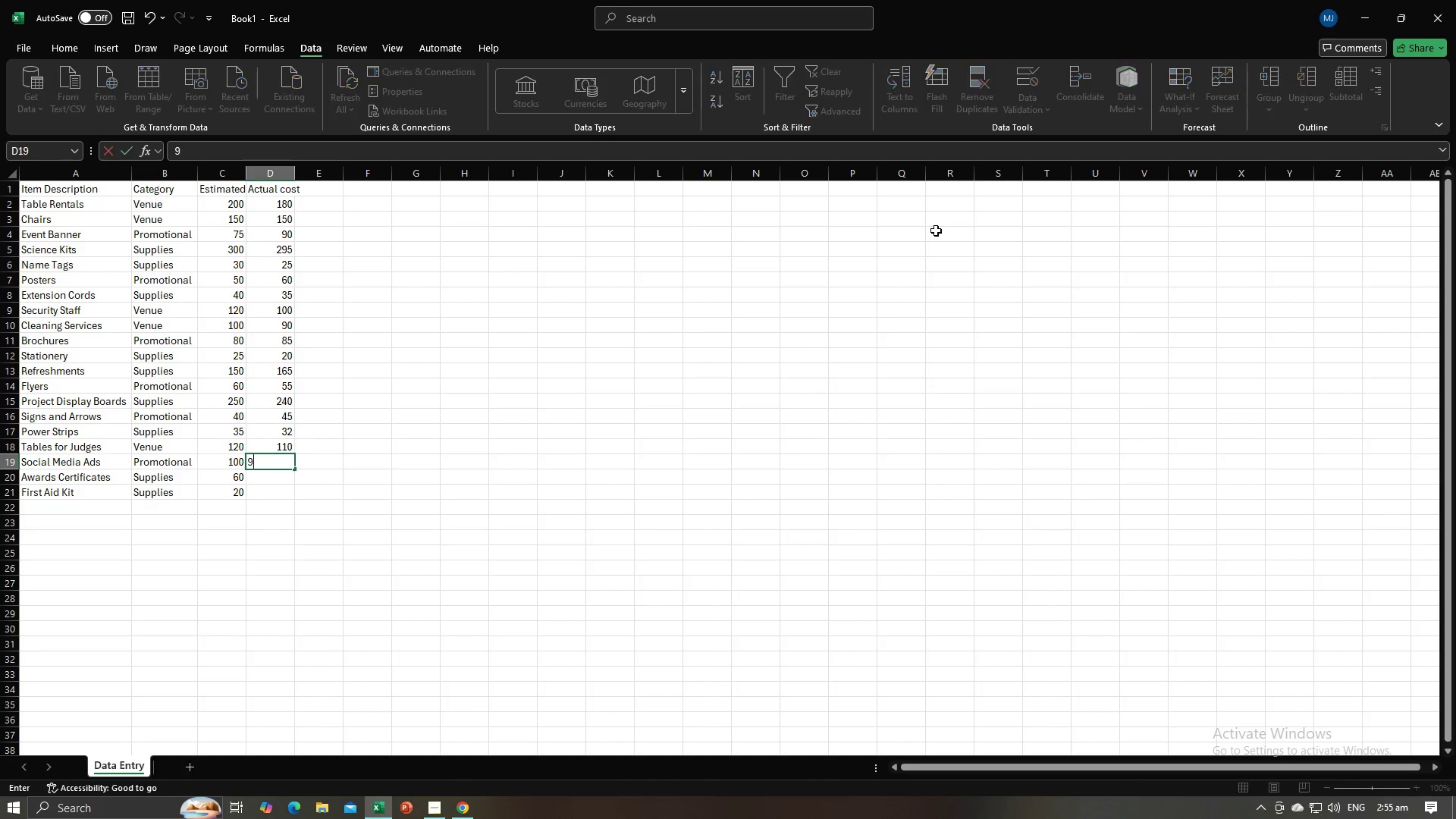 
key(Numpad5)
 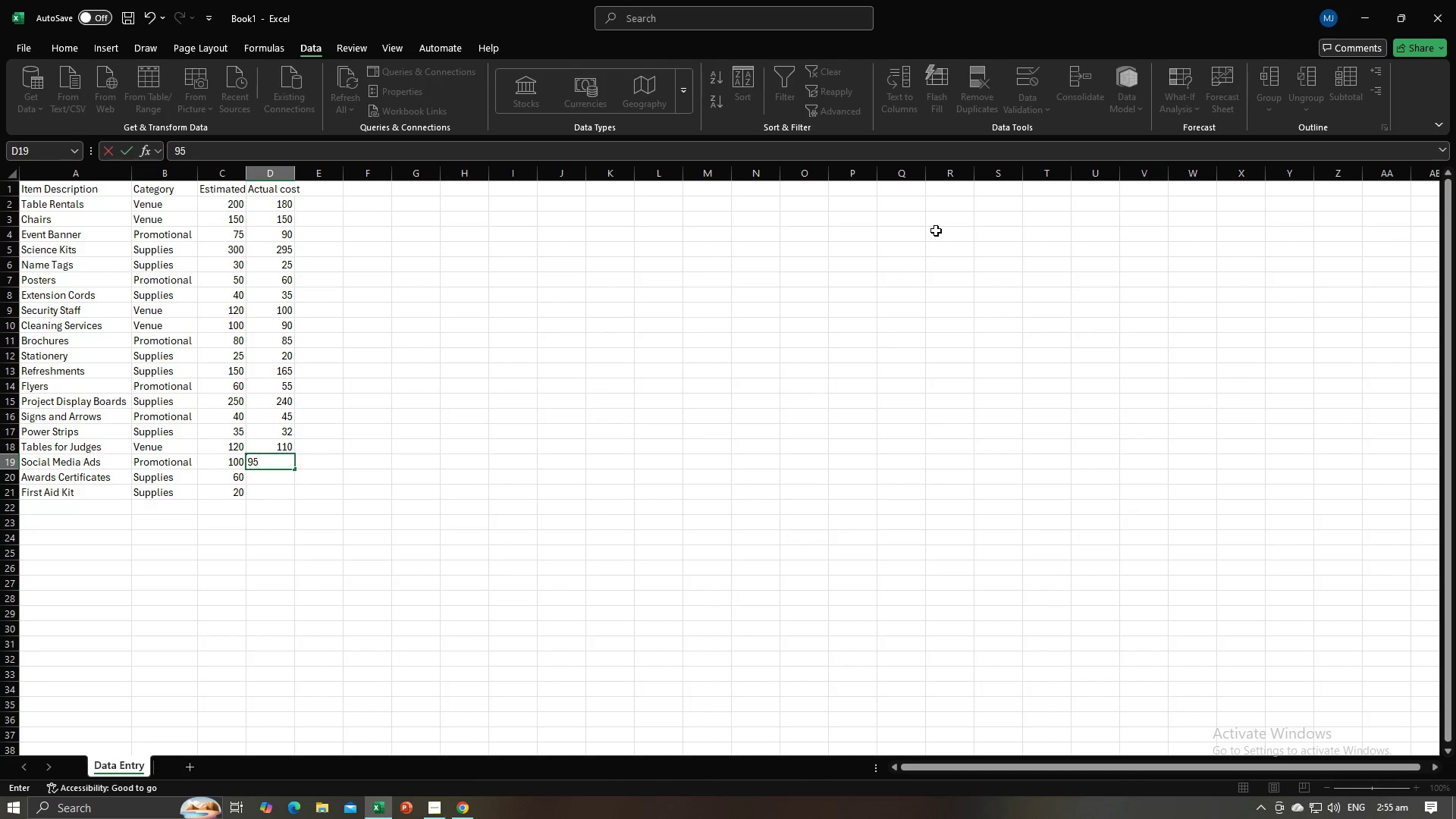 
key(NumpadEnter)
 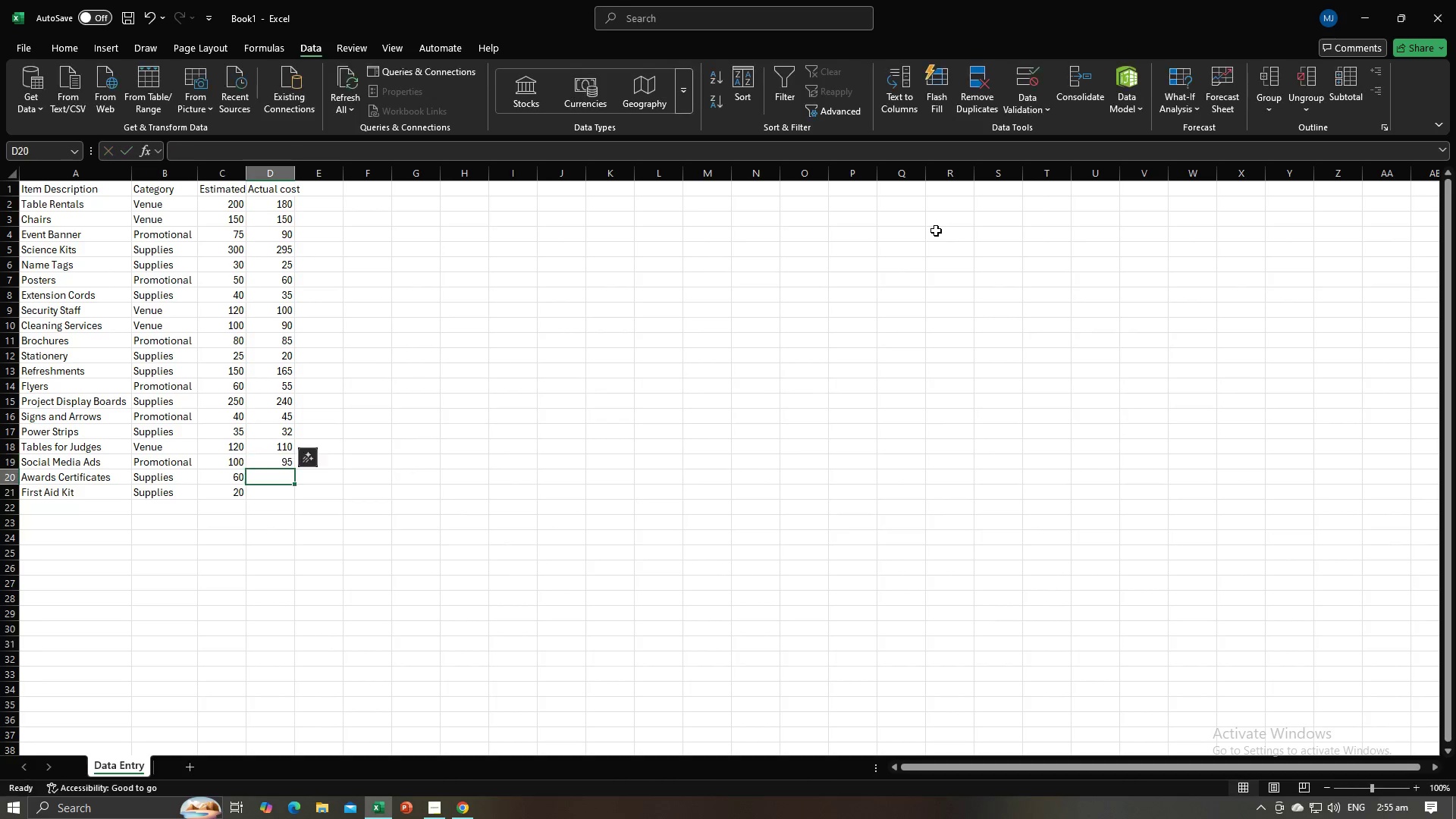 
key(Alt+AltLeft)
 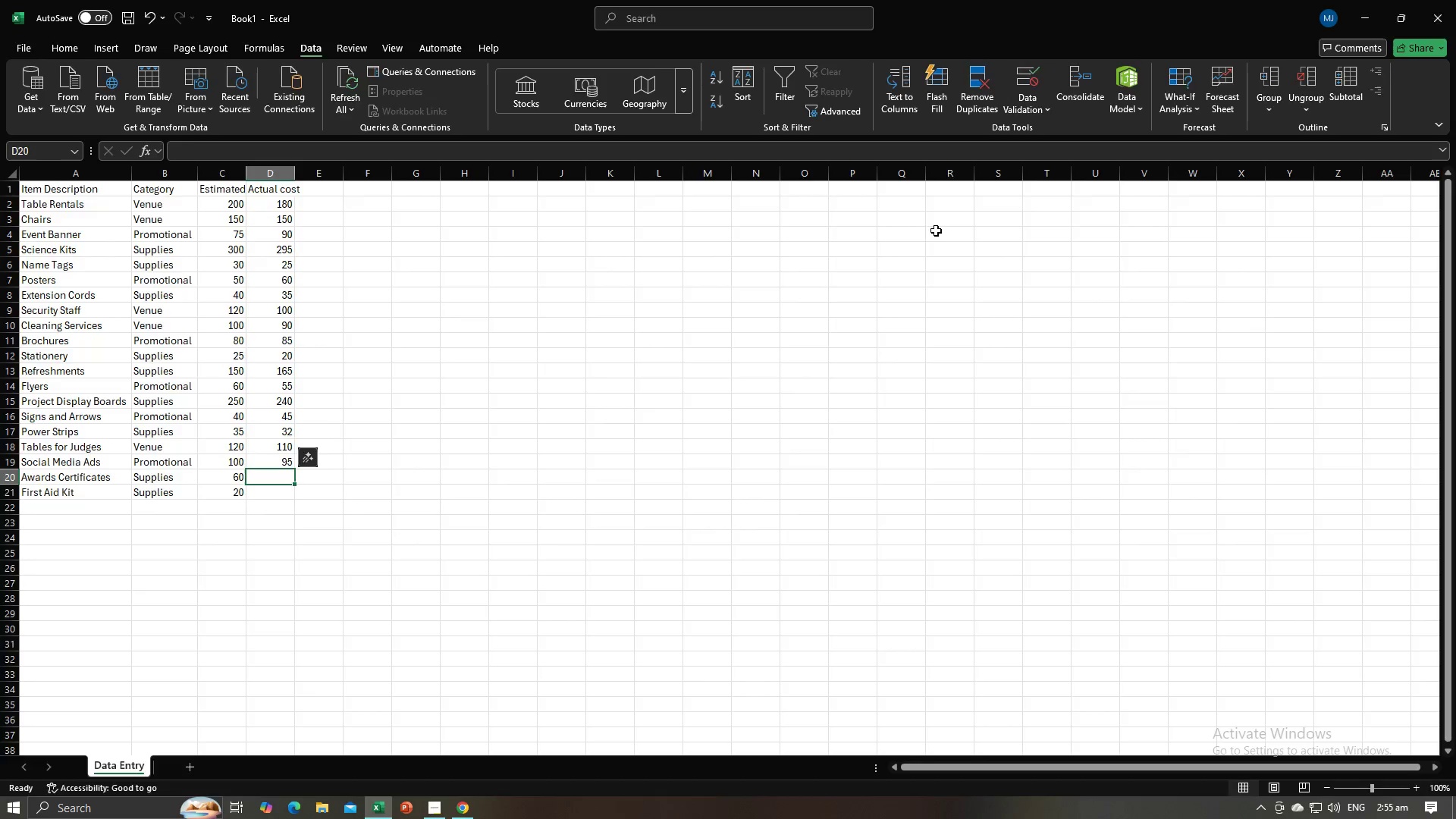 
key(Alt+Tab)
 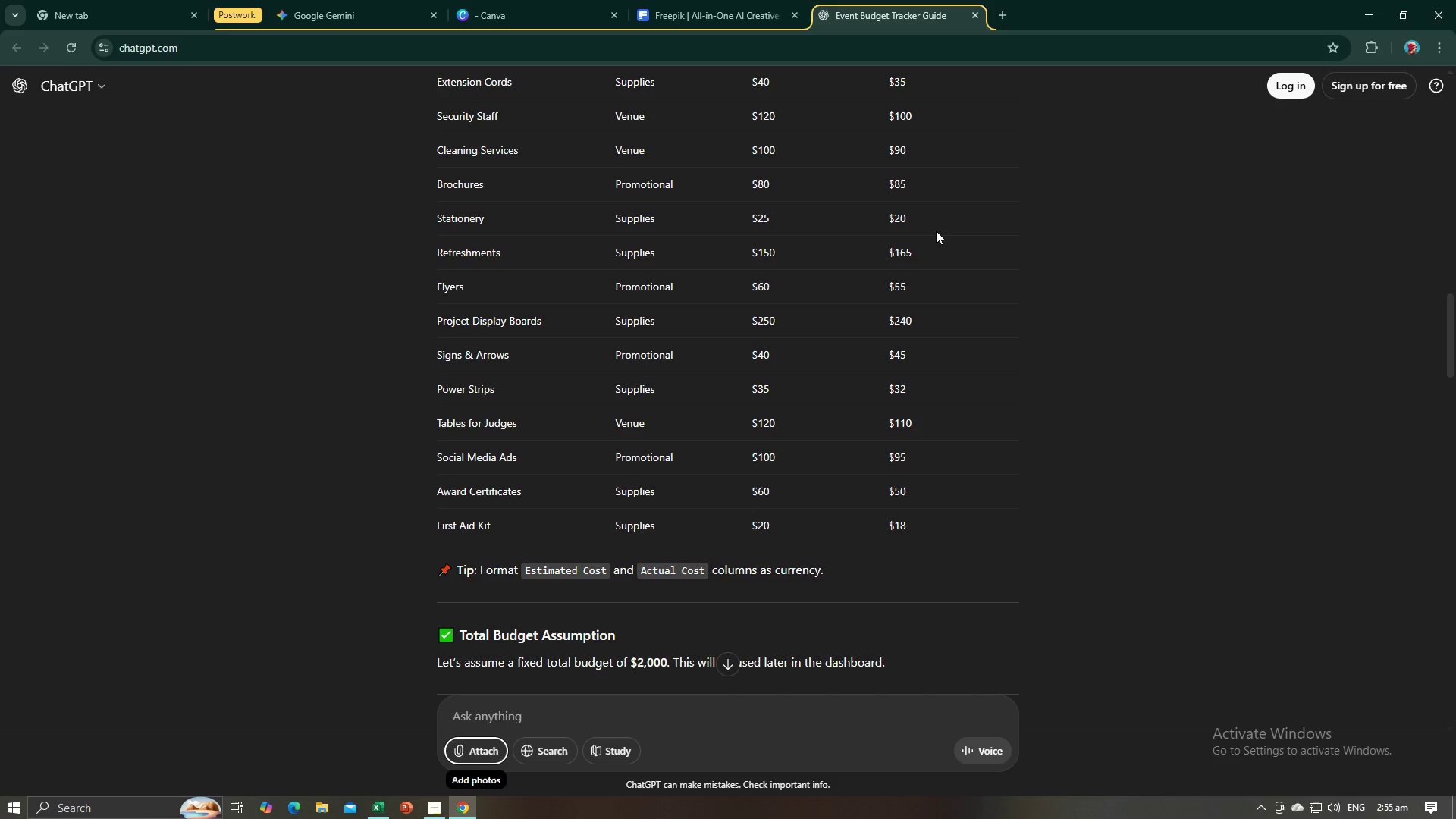 
key(Alt+AltLeft)
 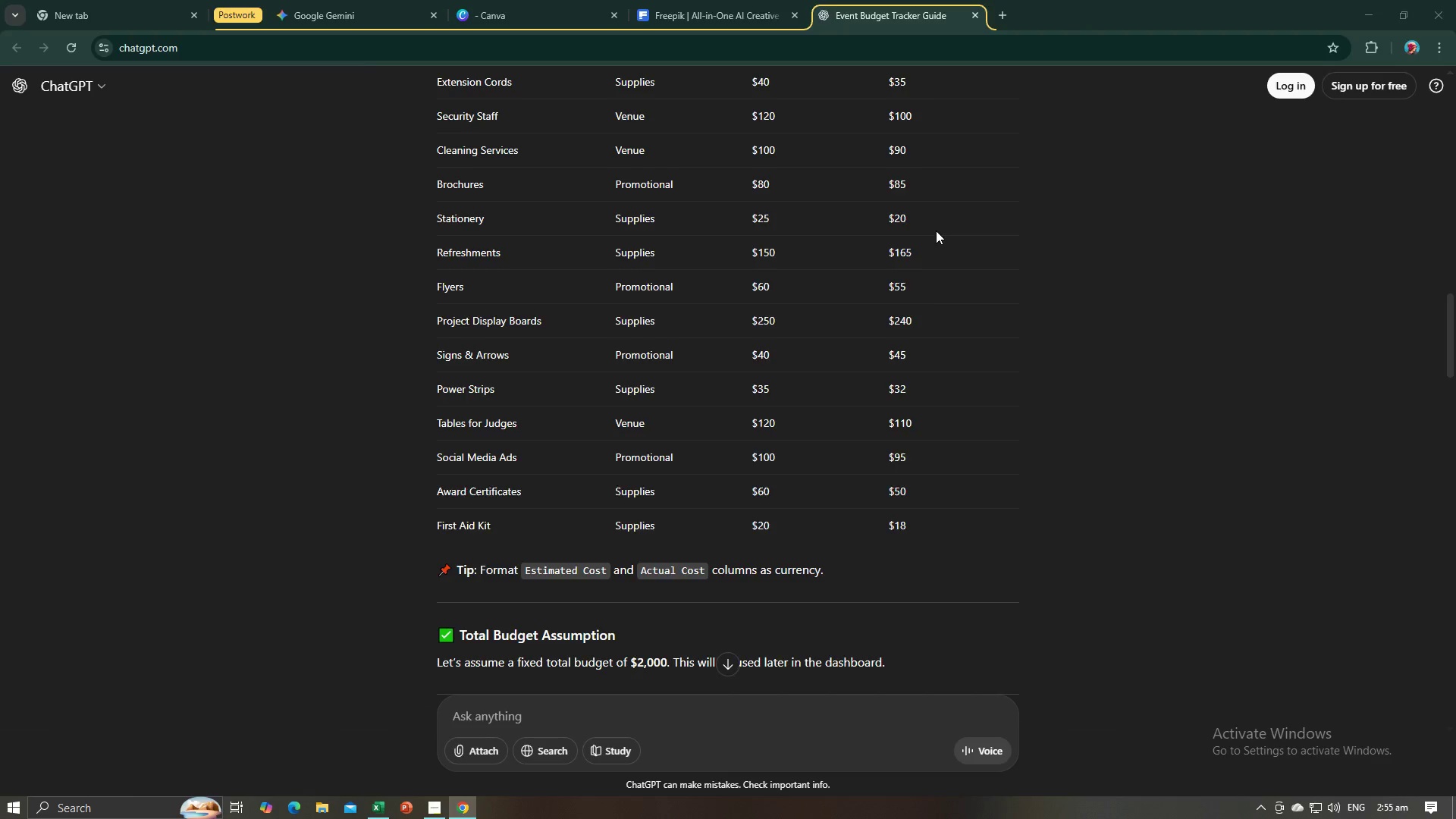 
key(Alt+Tab)
 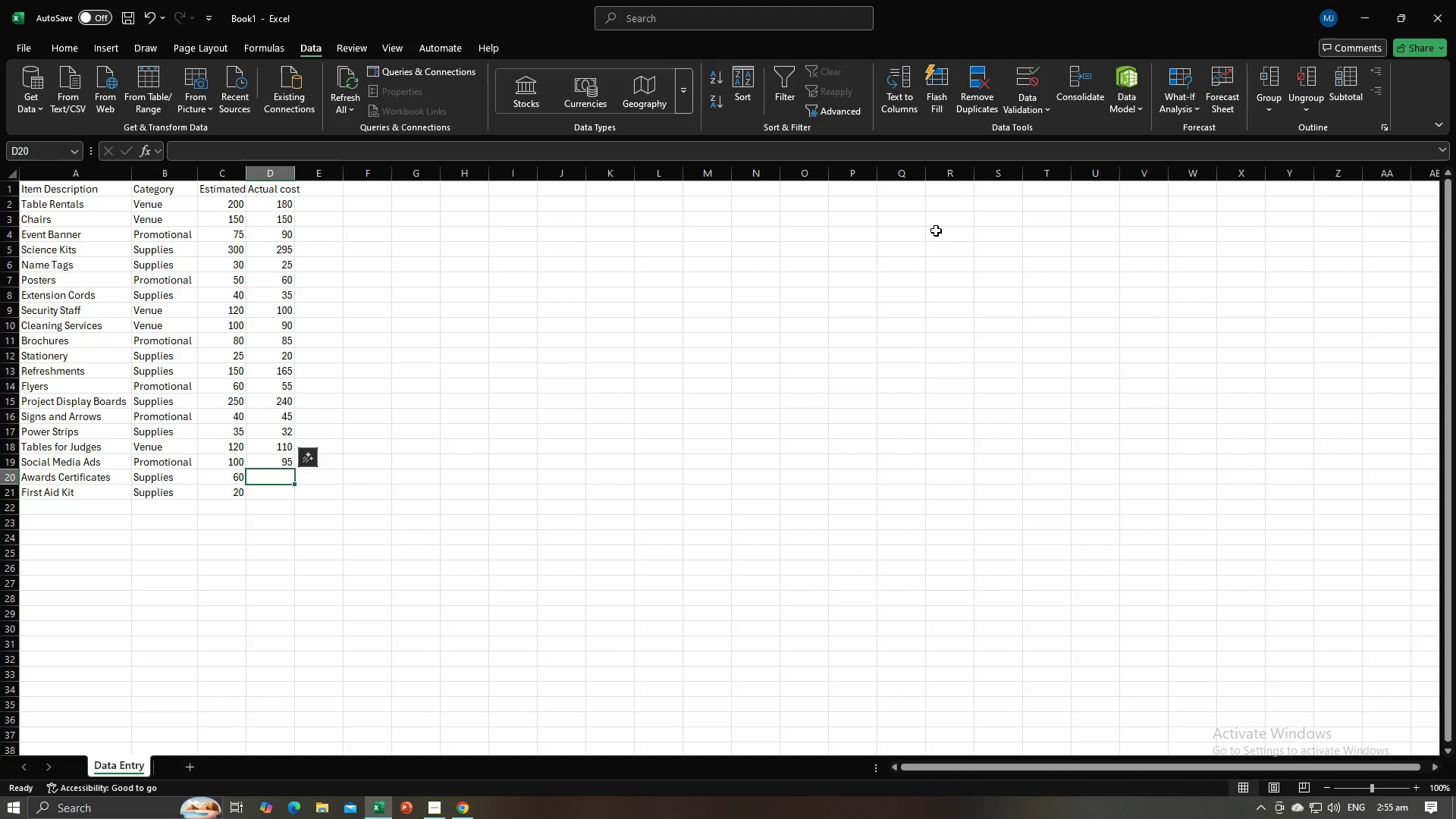 
key(Numpad5)
 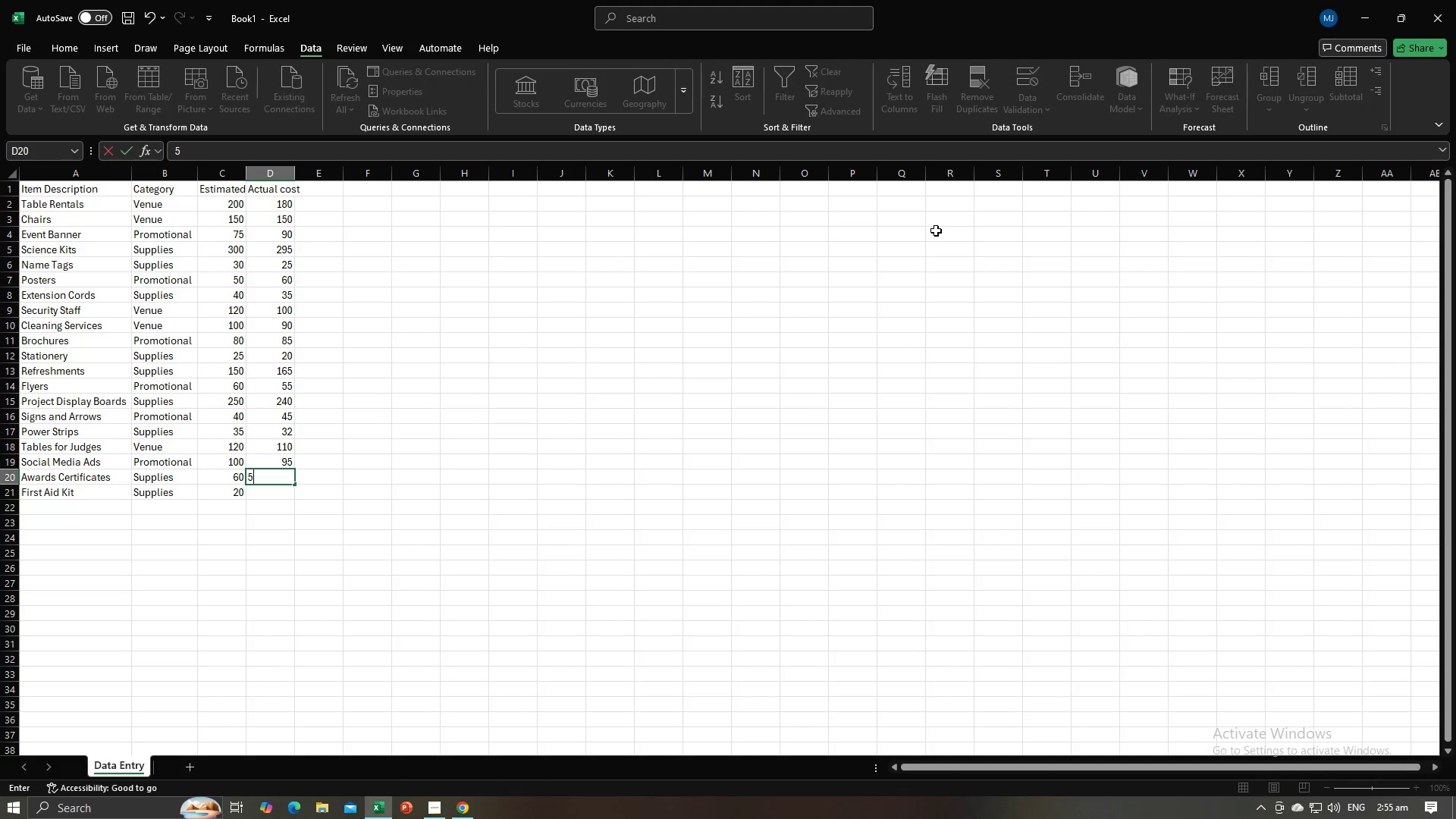 
key(Numpad0)
 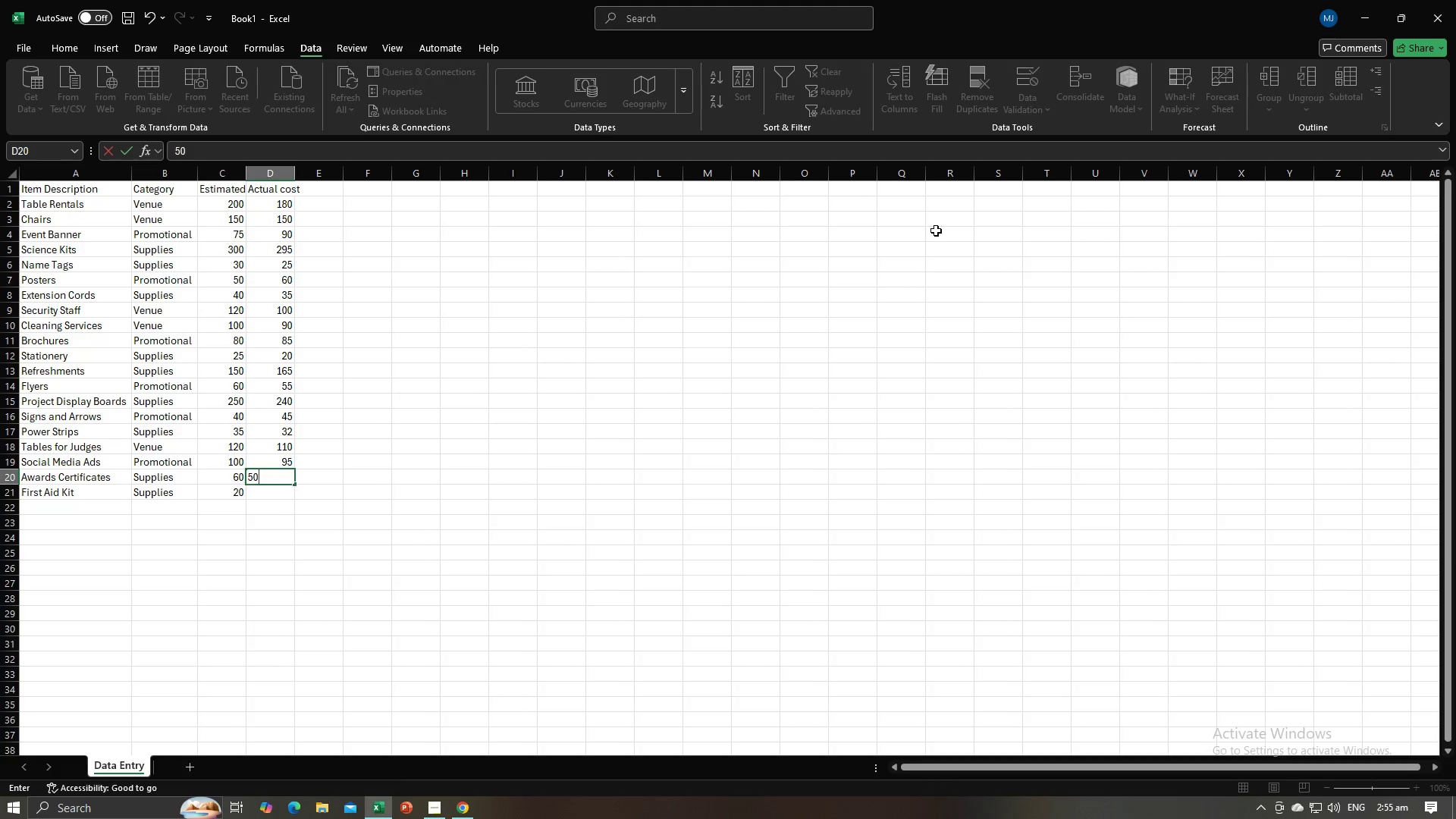 
key(NumpadEnter)
 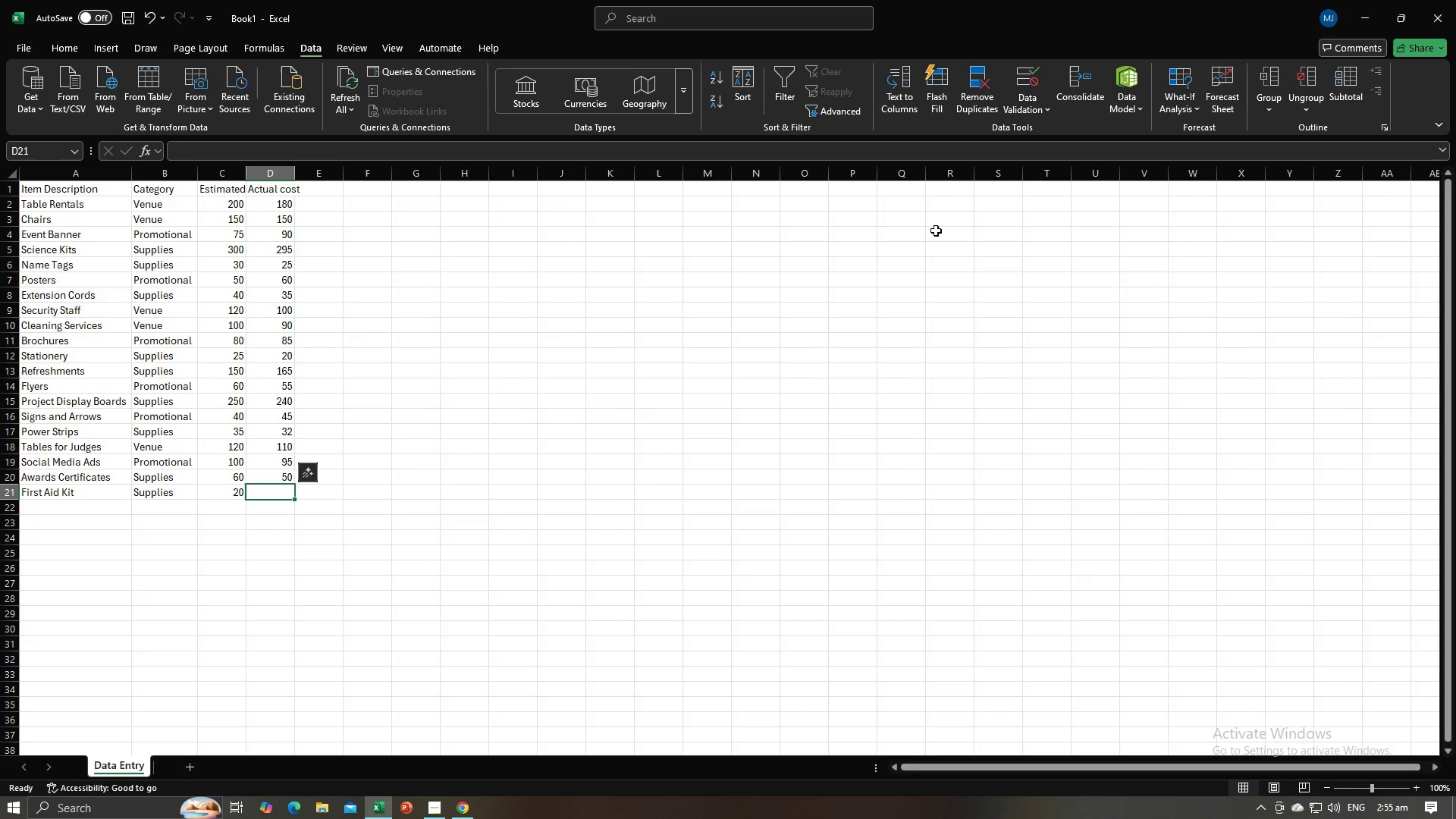 
key(Alt+AltLeft)
 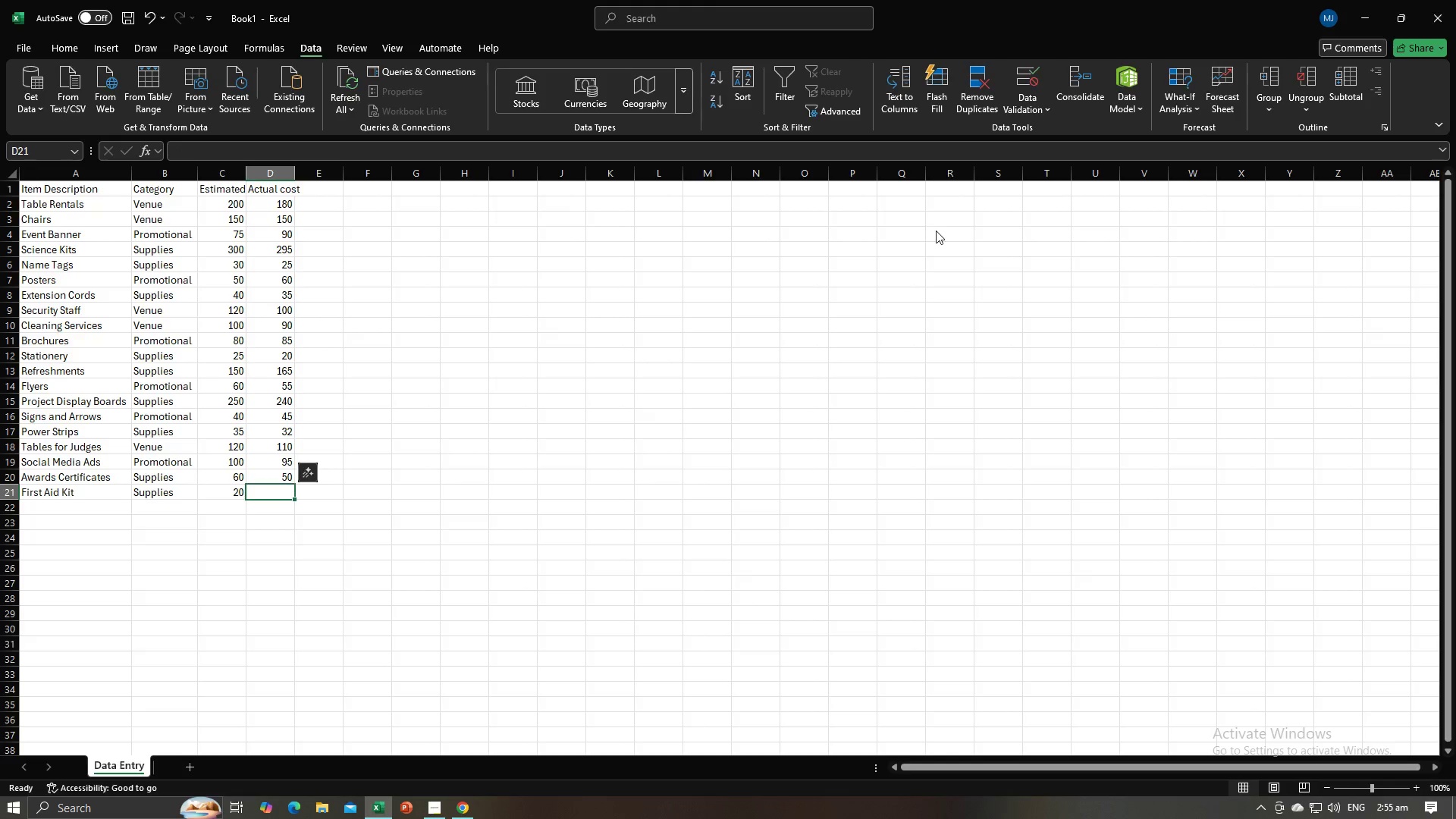 
key(Alt+Tab)
 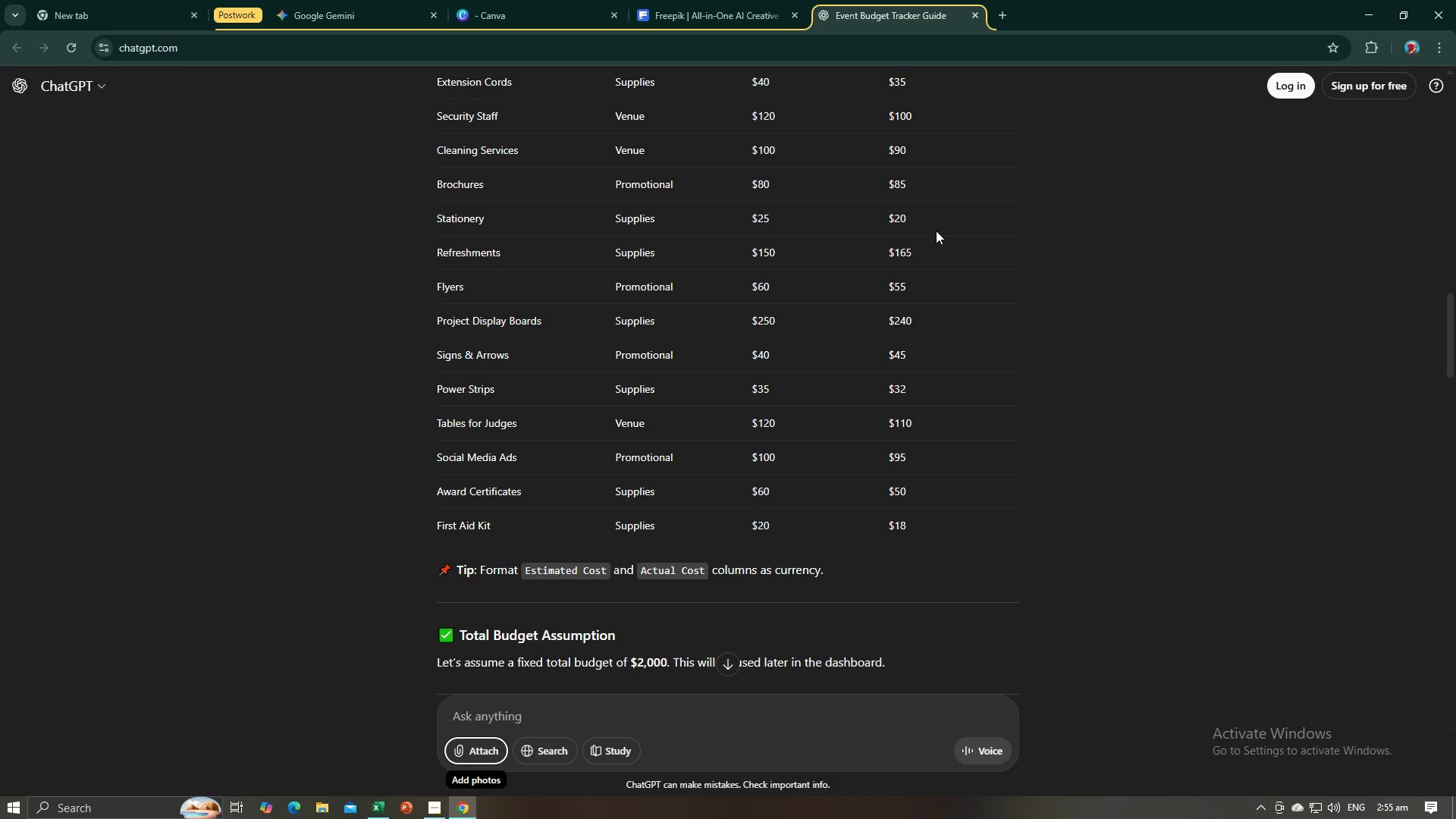 
key(Alt+AltLeft)
 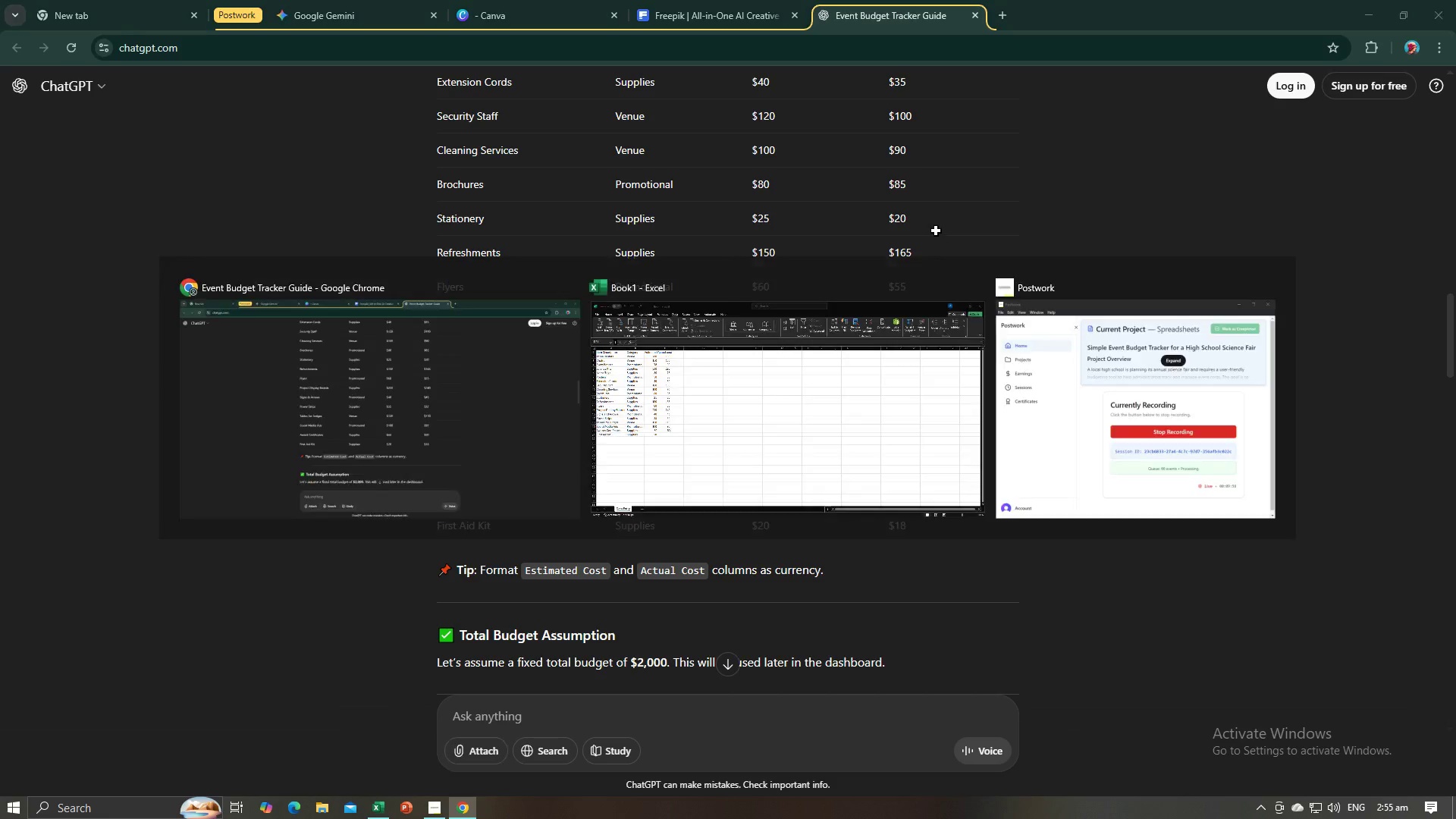 
key(Alt+Tab)
 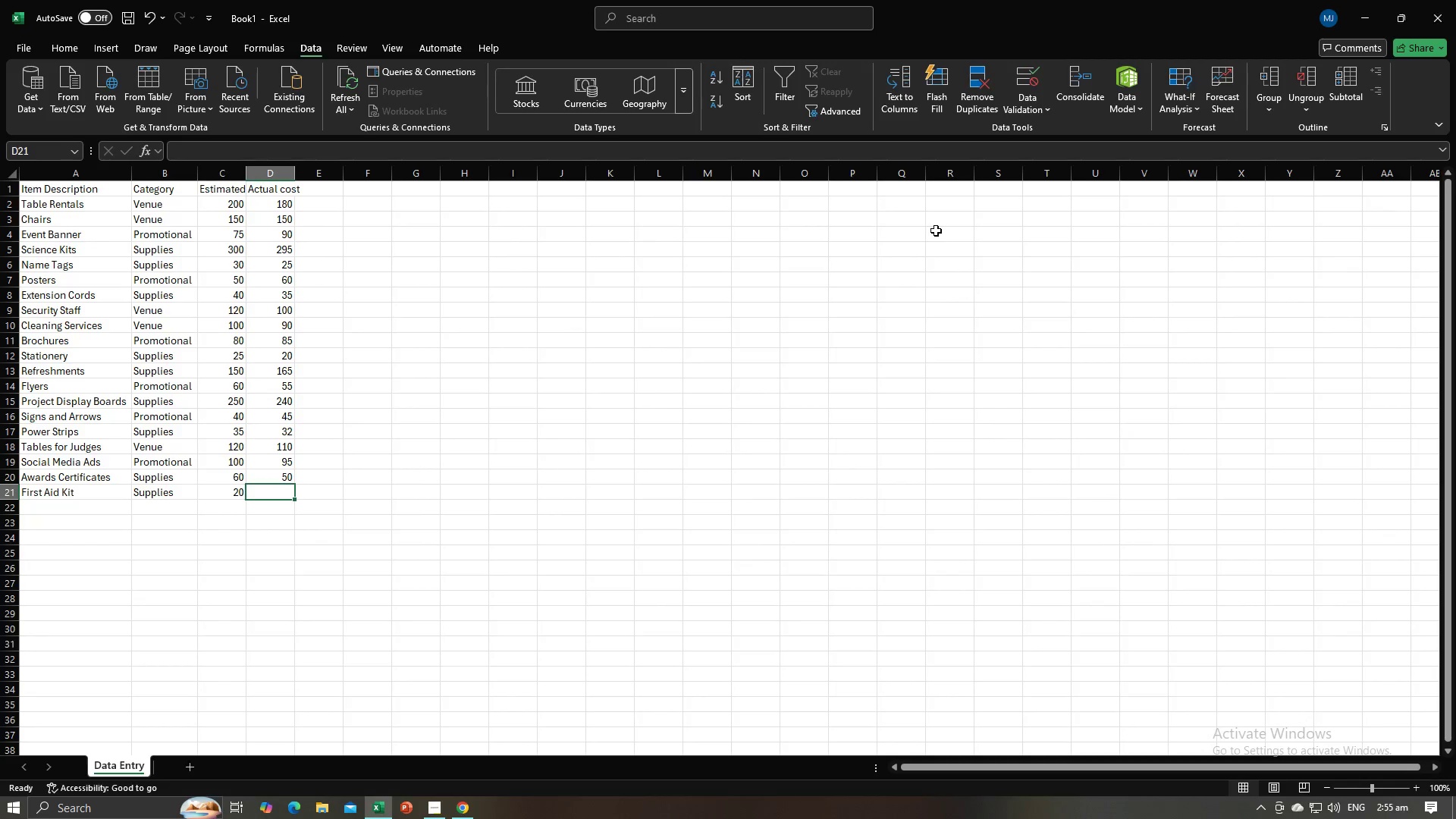 
key(Numpad1)
 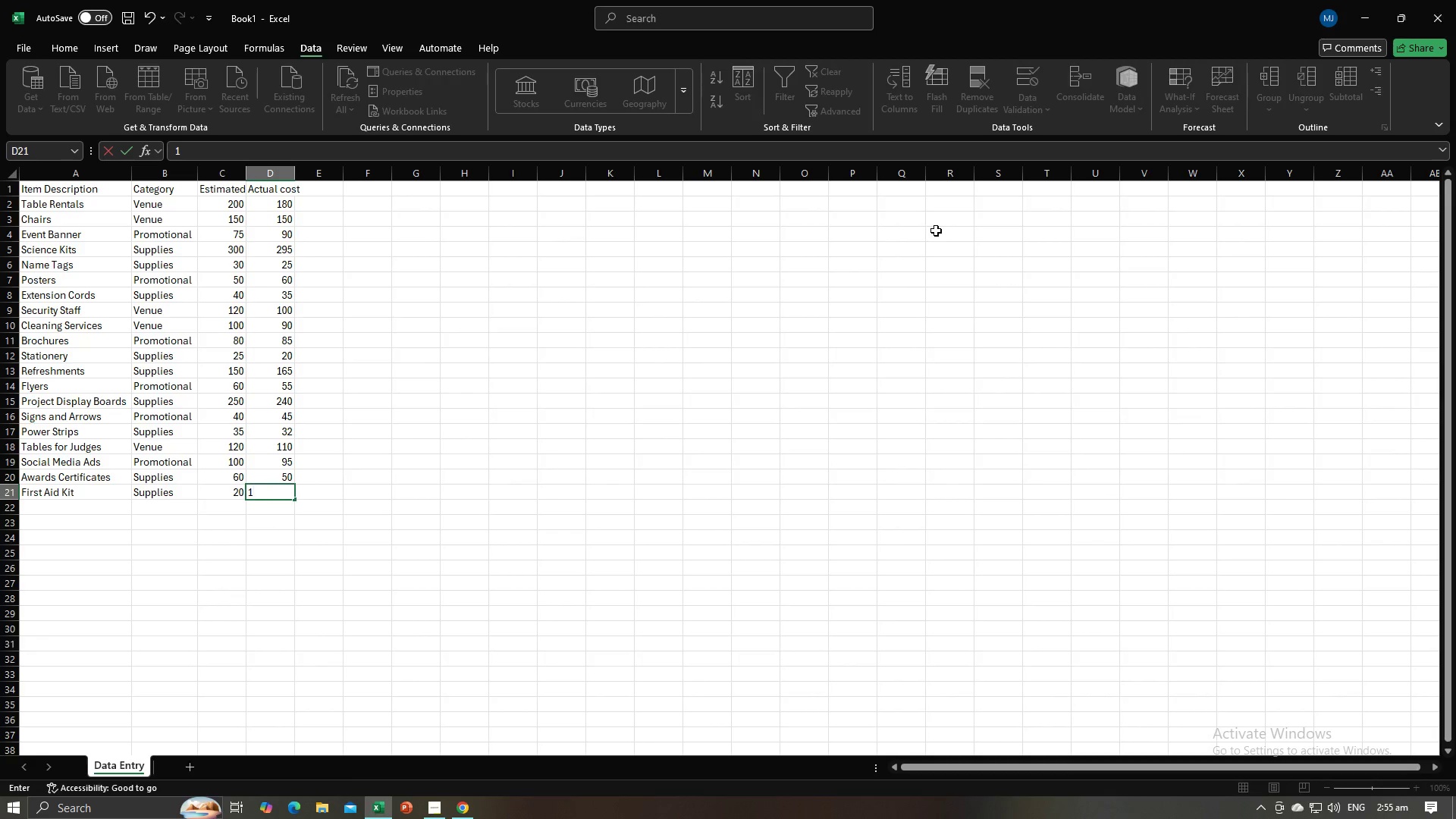 
key(Numpad8)
 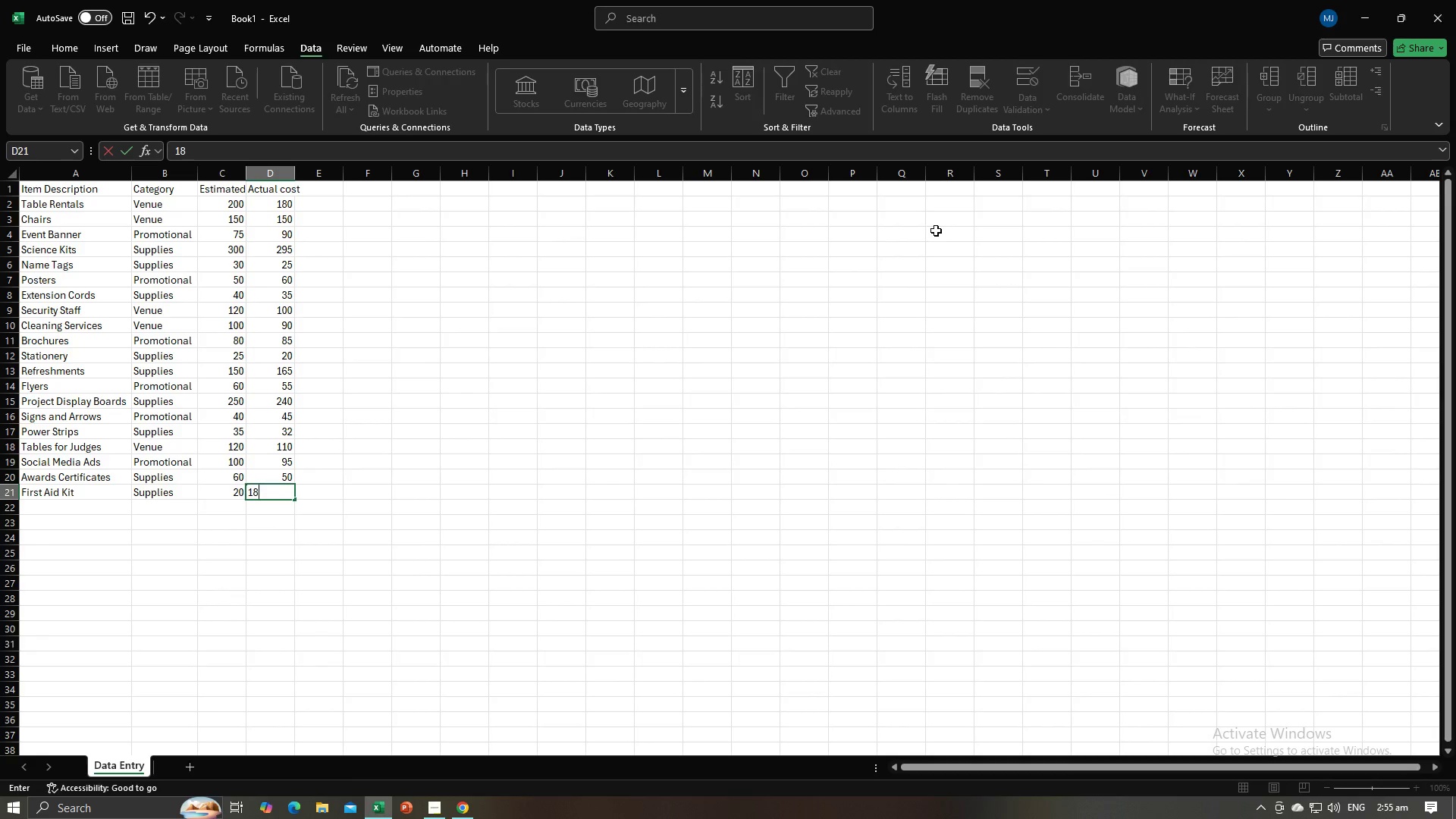 
key(NumpadEnter)
 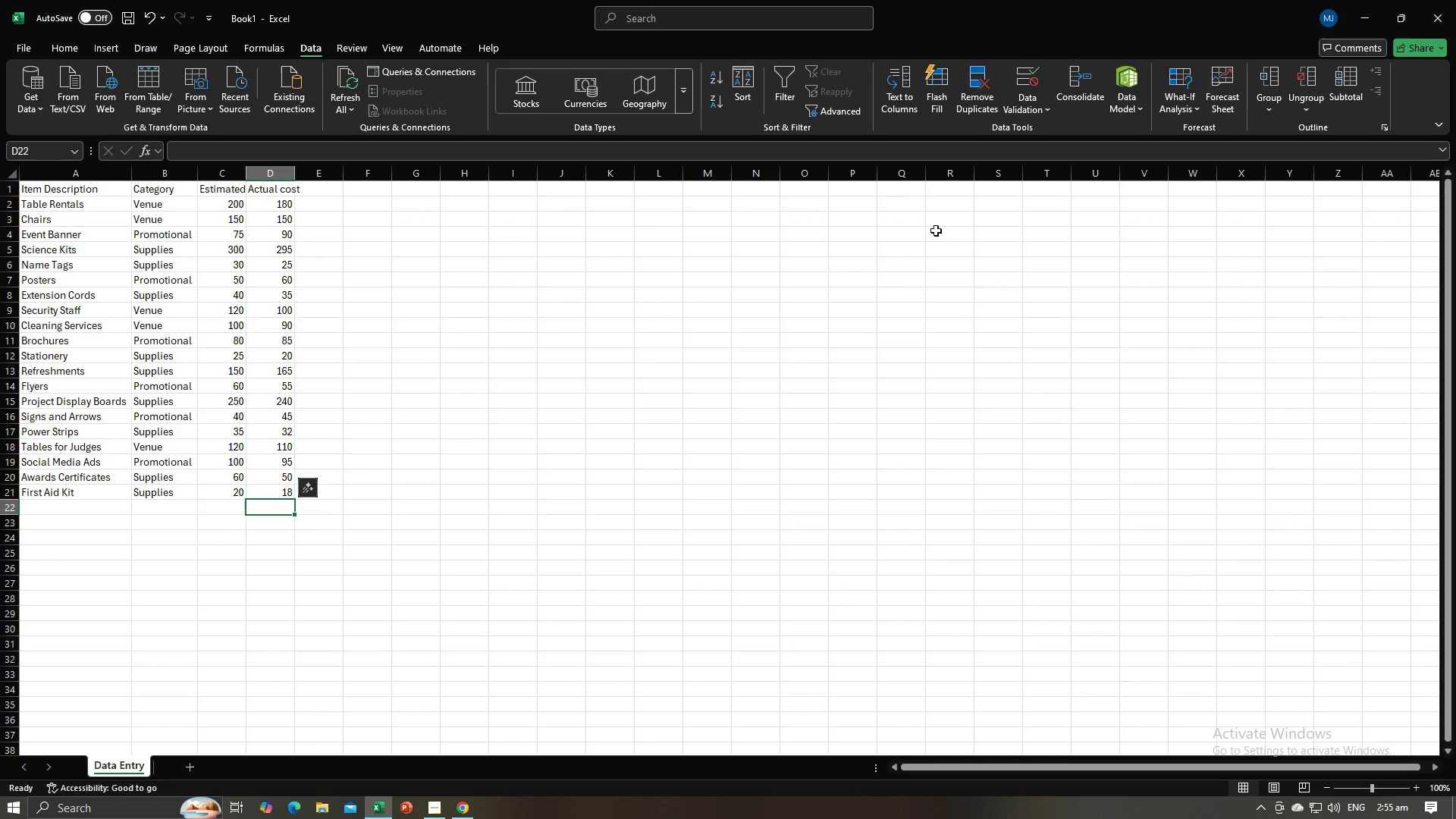 
scroll: coordinate [936, 231], scroll_direction: up, amount: 4.0
 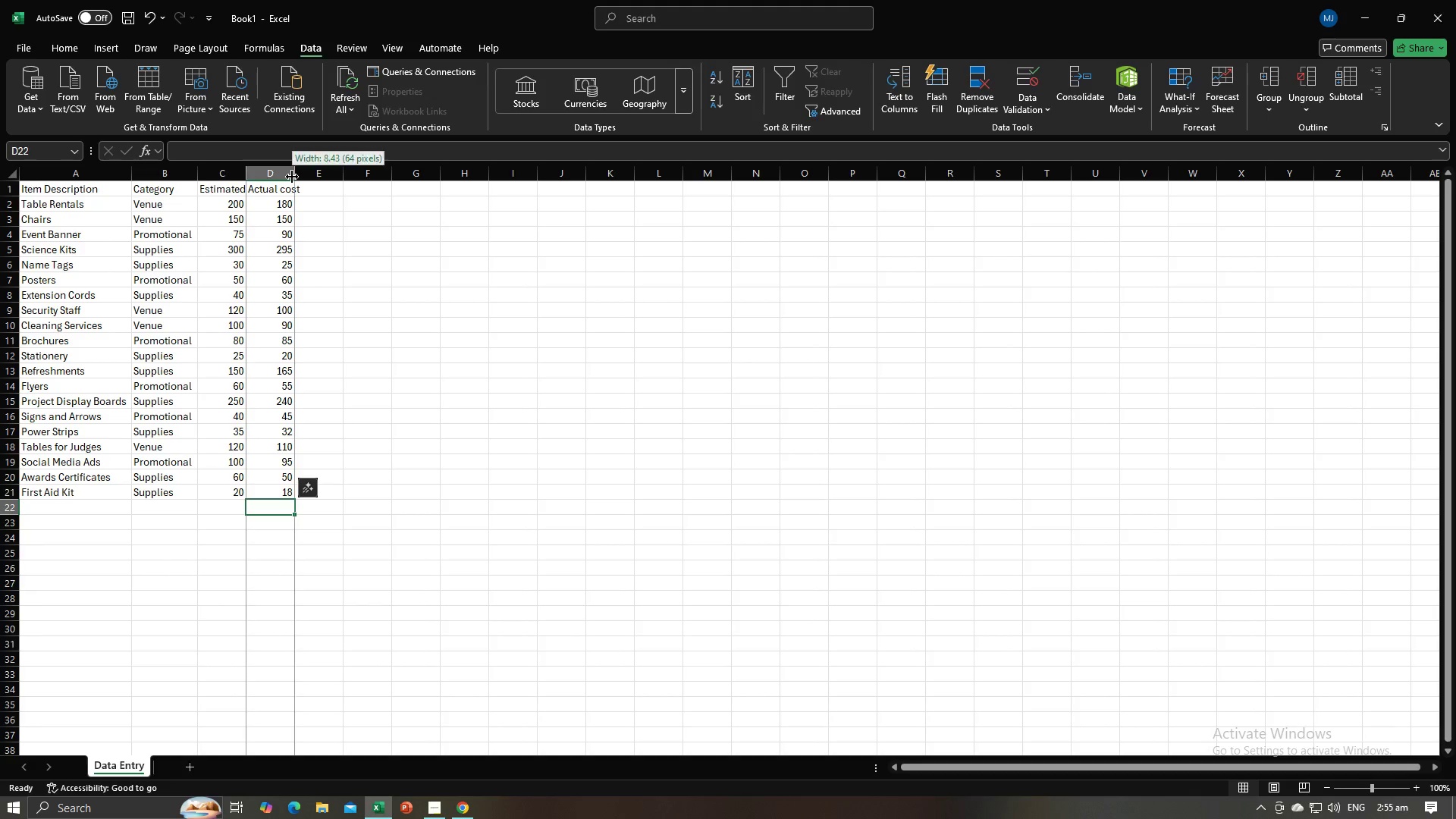 
double_click([292, 177])
 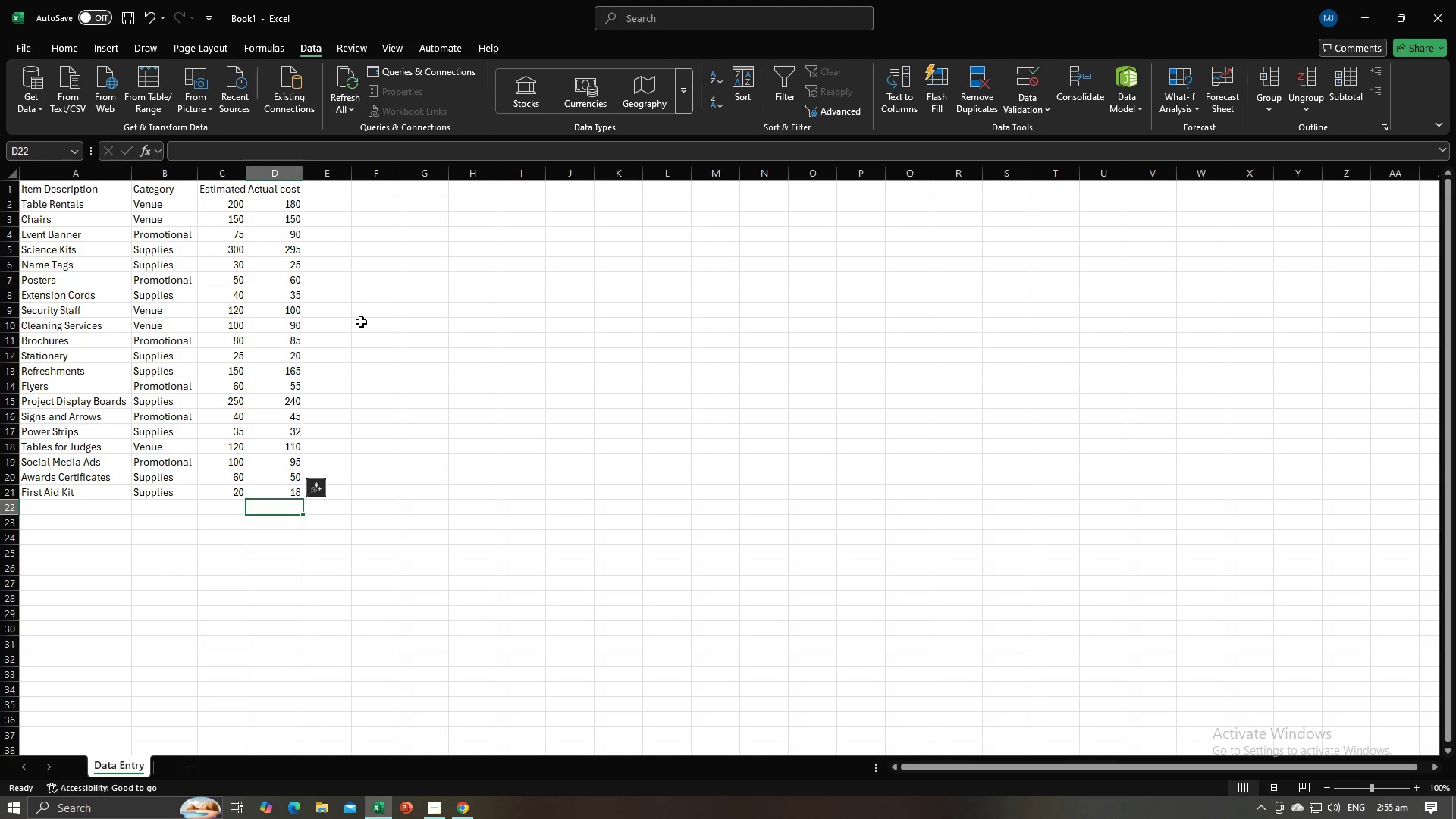 
left_click([361, 322])
 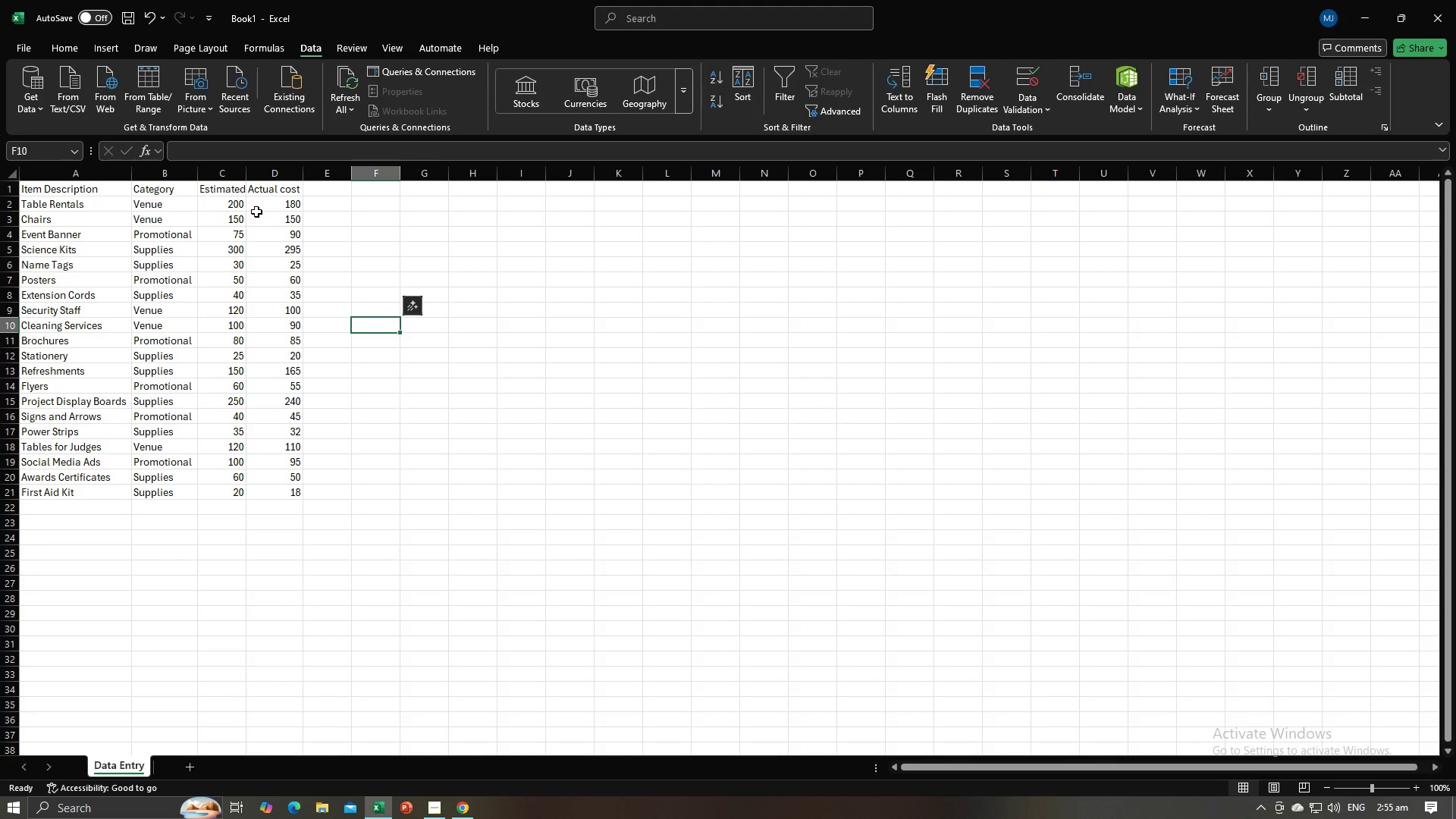 
key(Alt+AltLeft)
 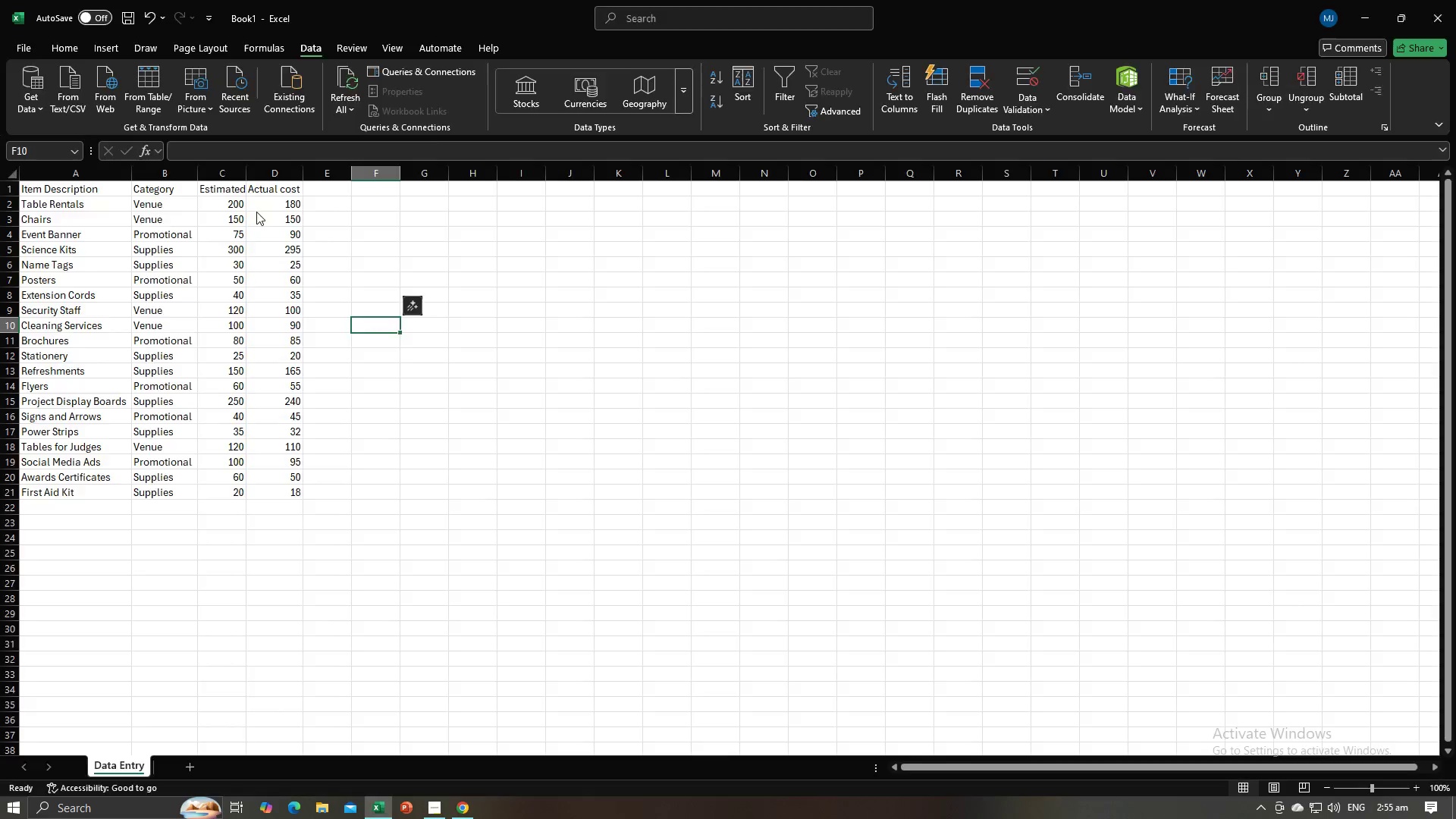 
key(Alt+Tab)
 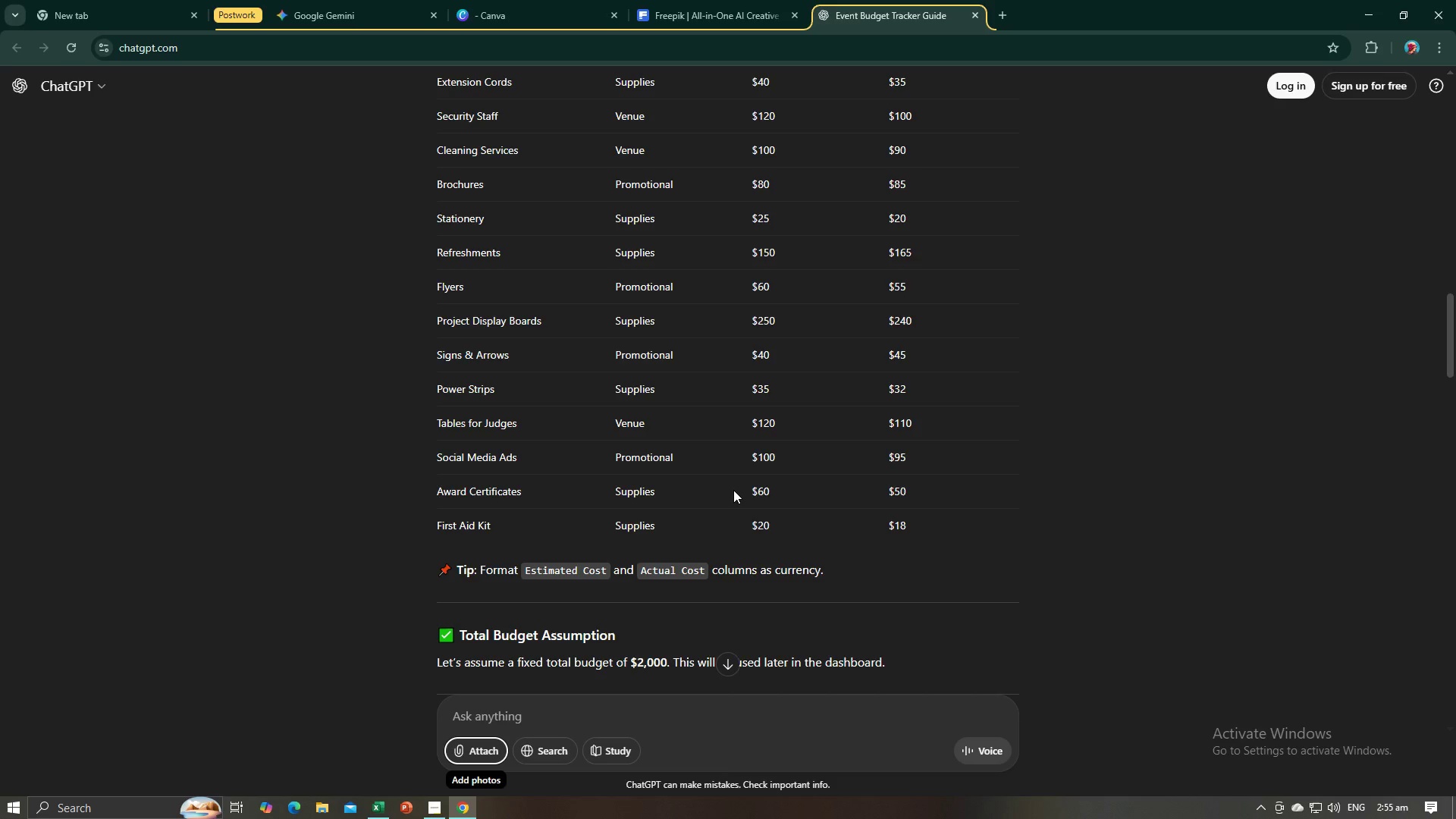 
key(Alt+AltLeft)
 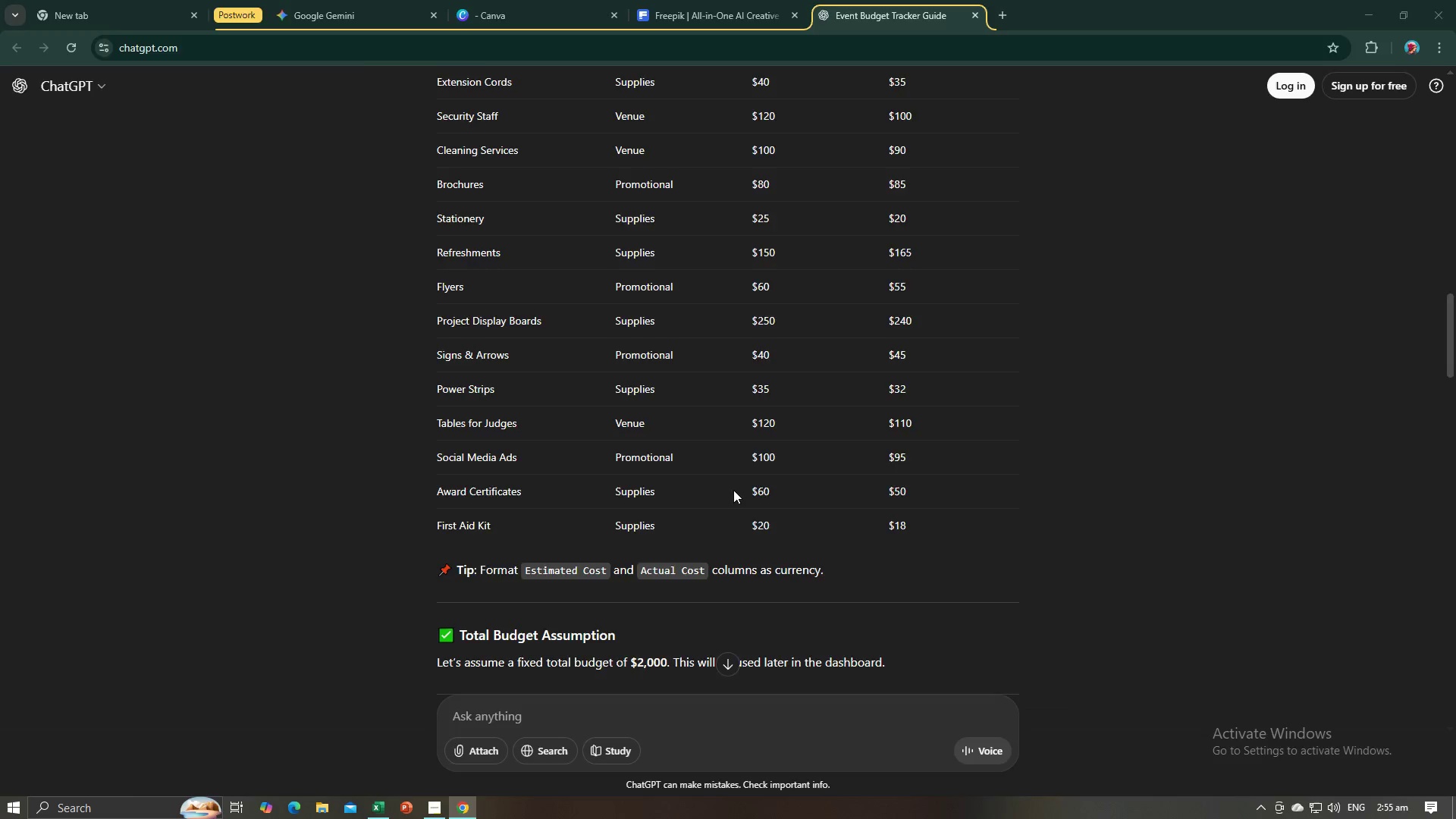 
key(Alt+Tab)
 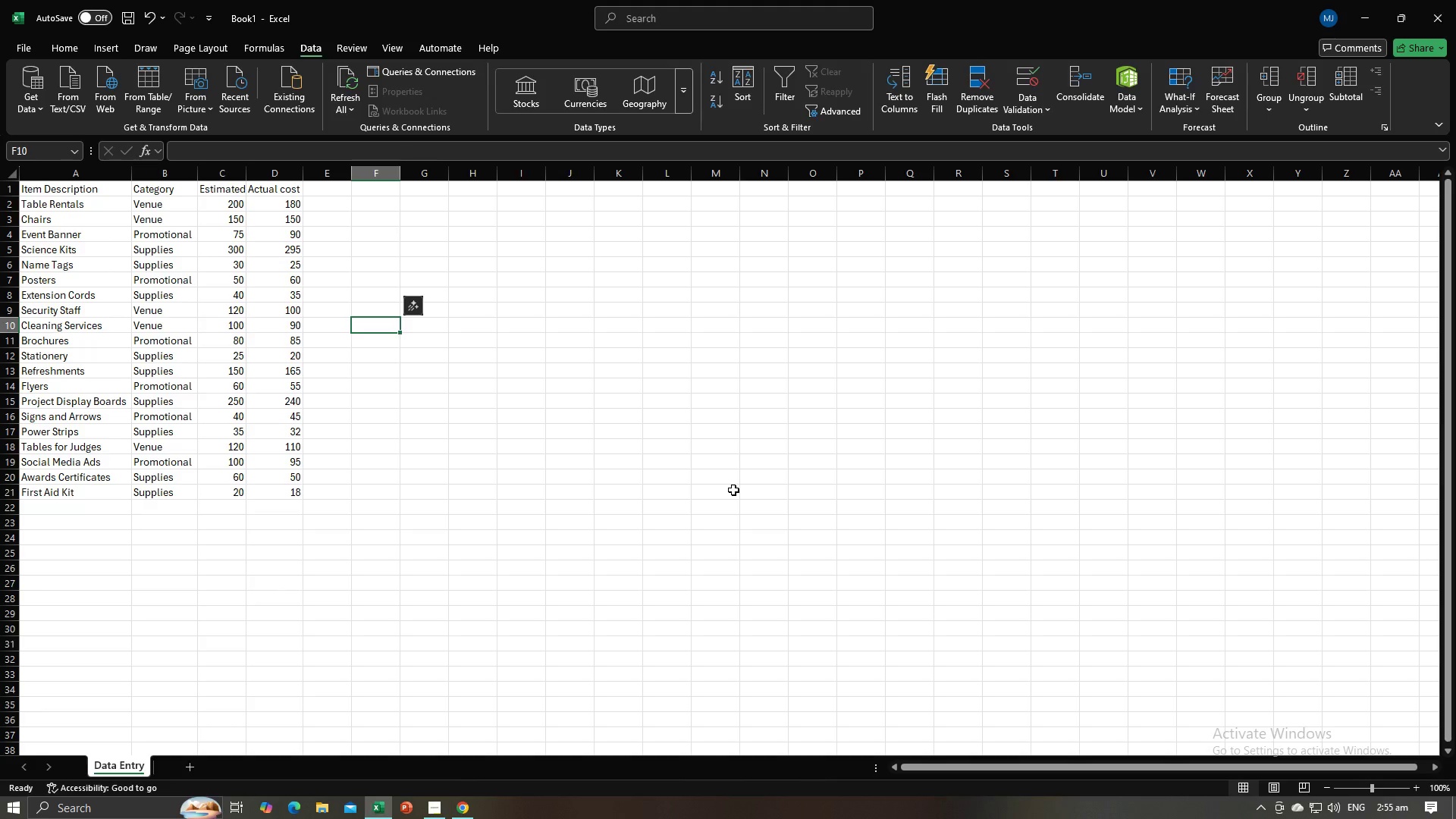 
key(Alt+AltLeft)
 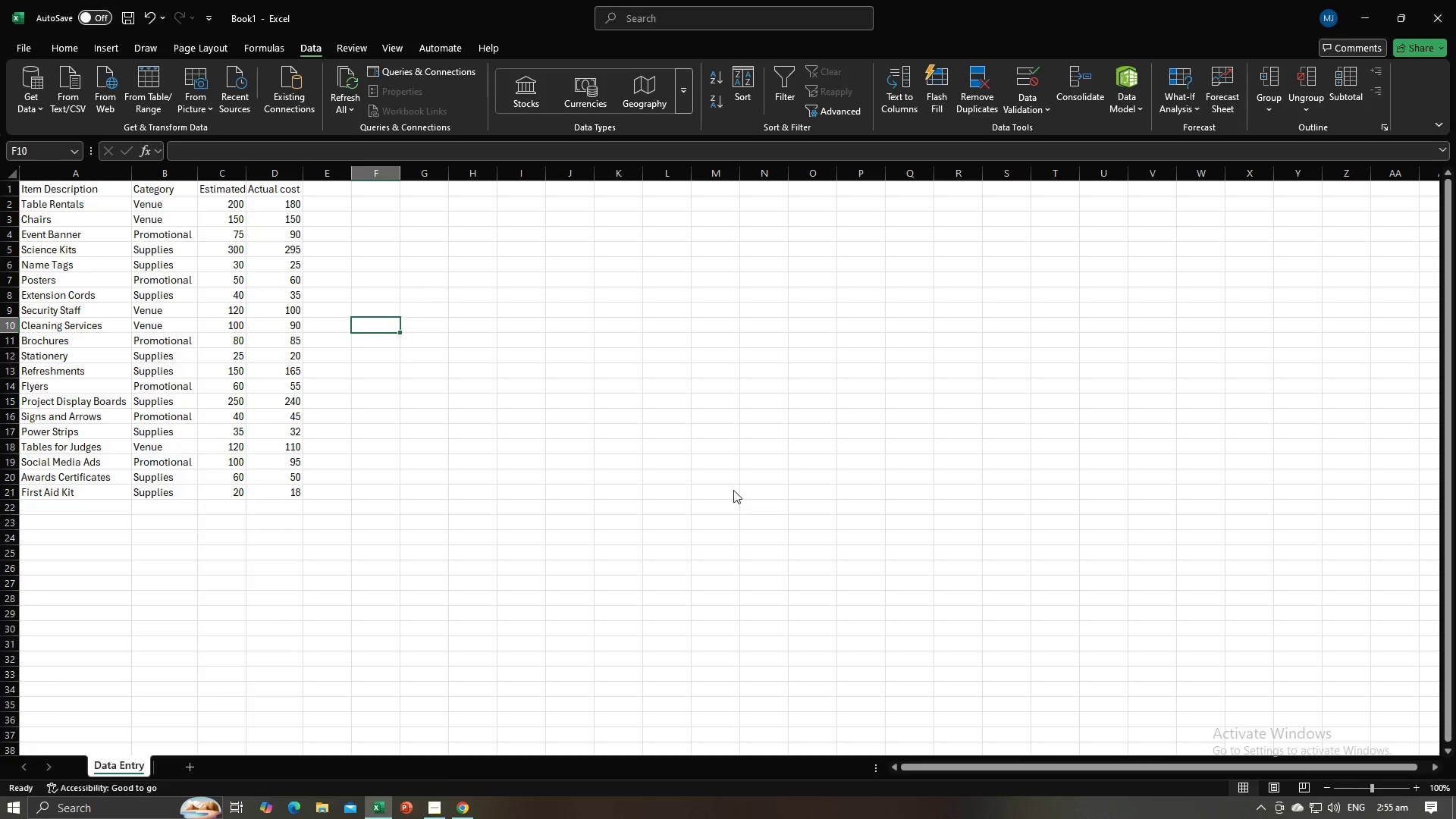 
key(Alt+Tab)
 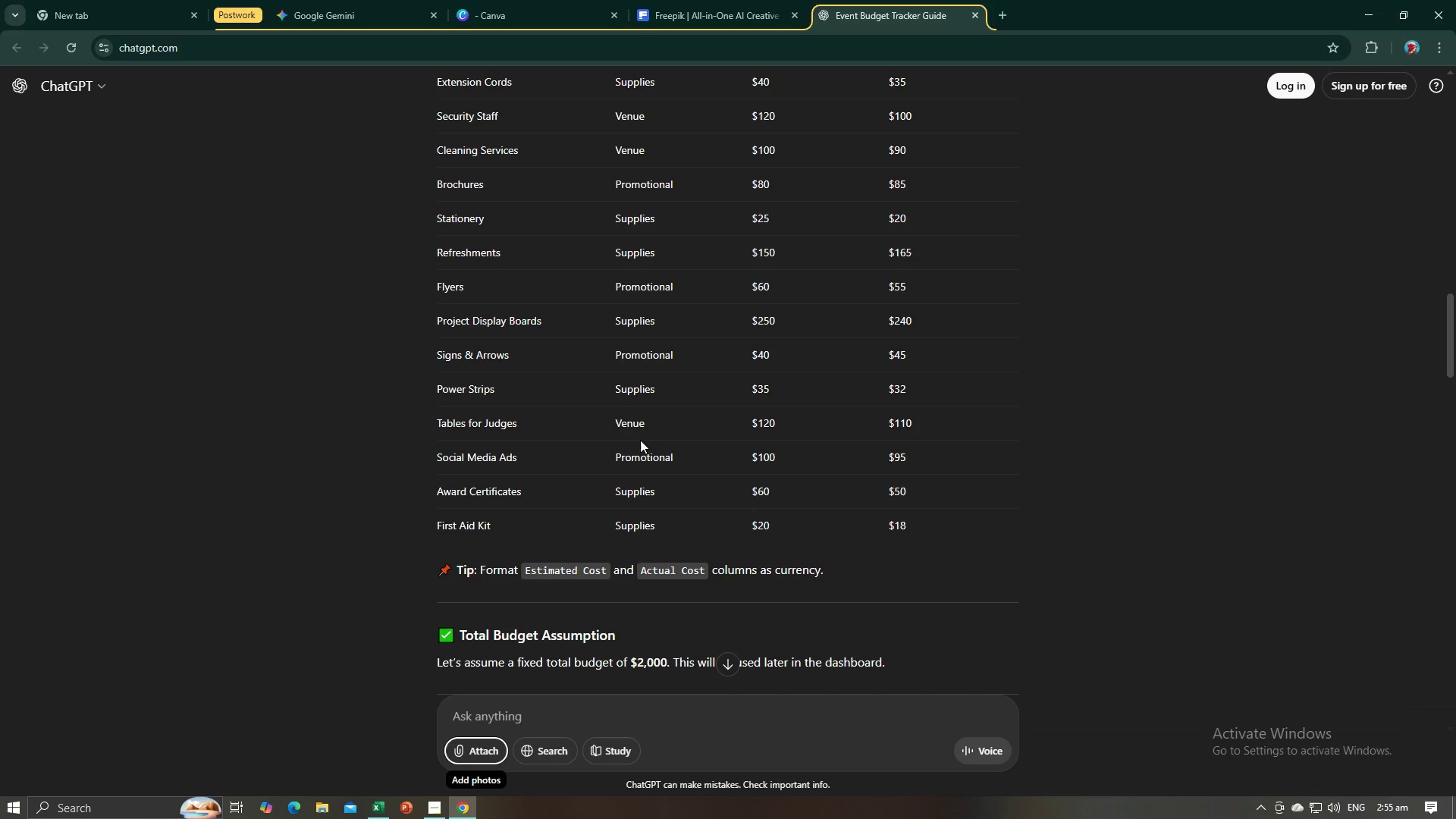 
key(Alt+AltLeft)
 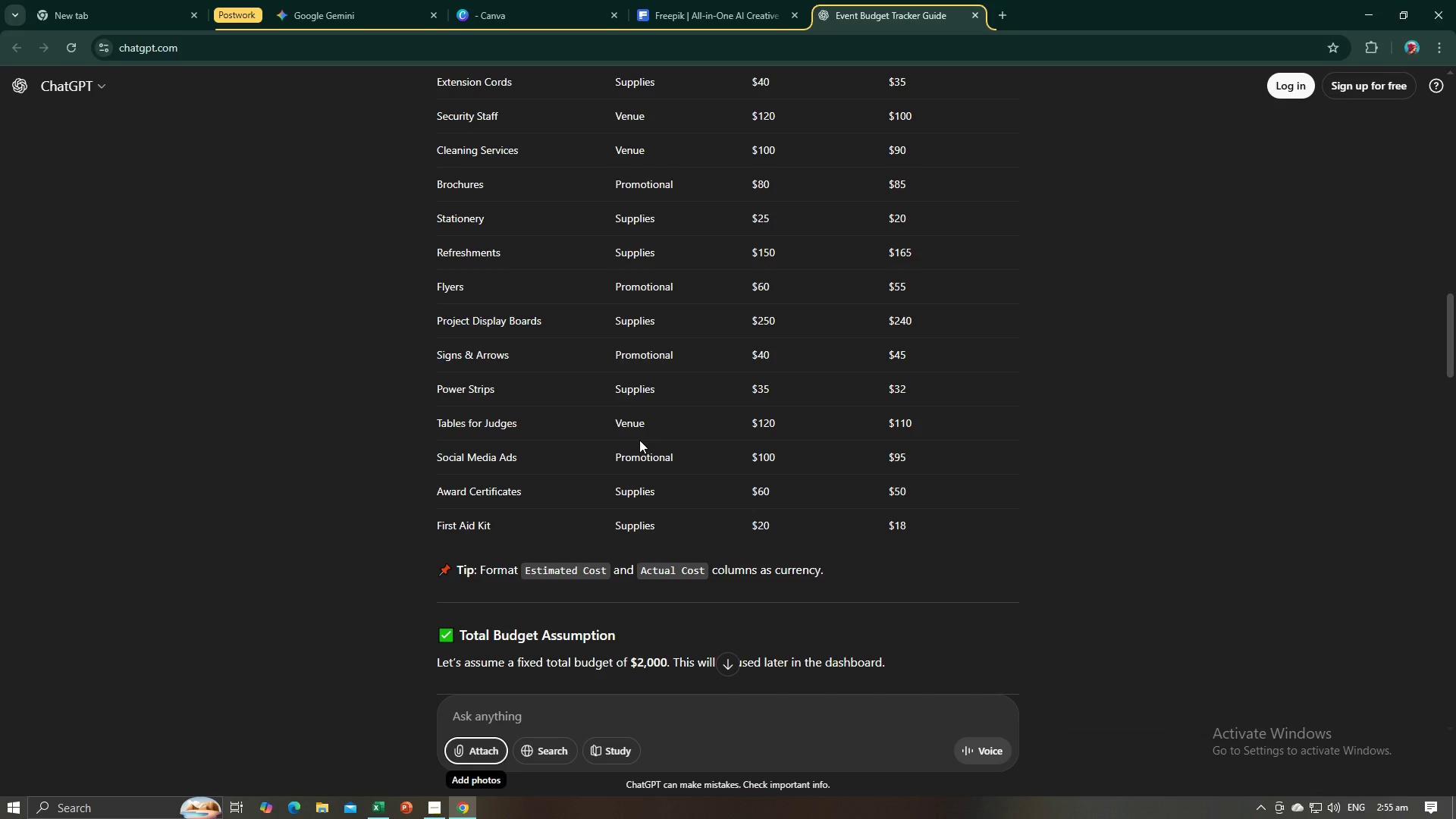 
key(Alt+Tab)
 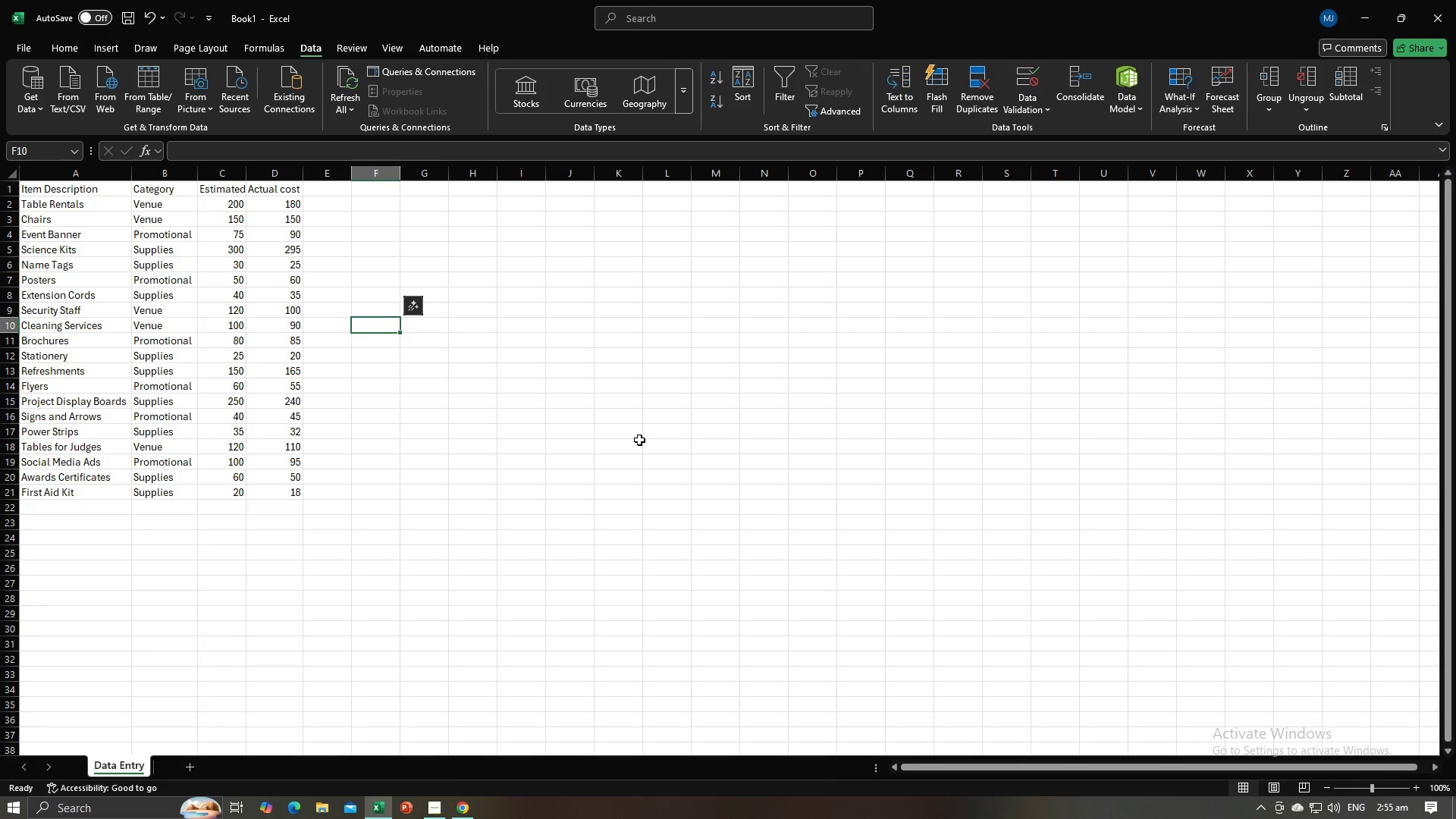 
key(Alt+Tab)
 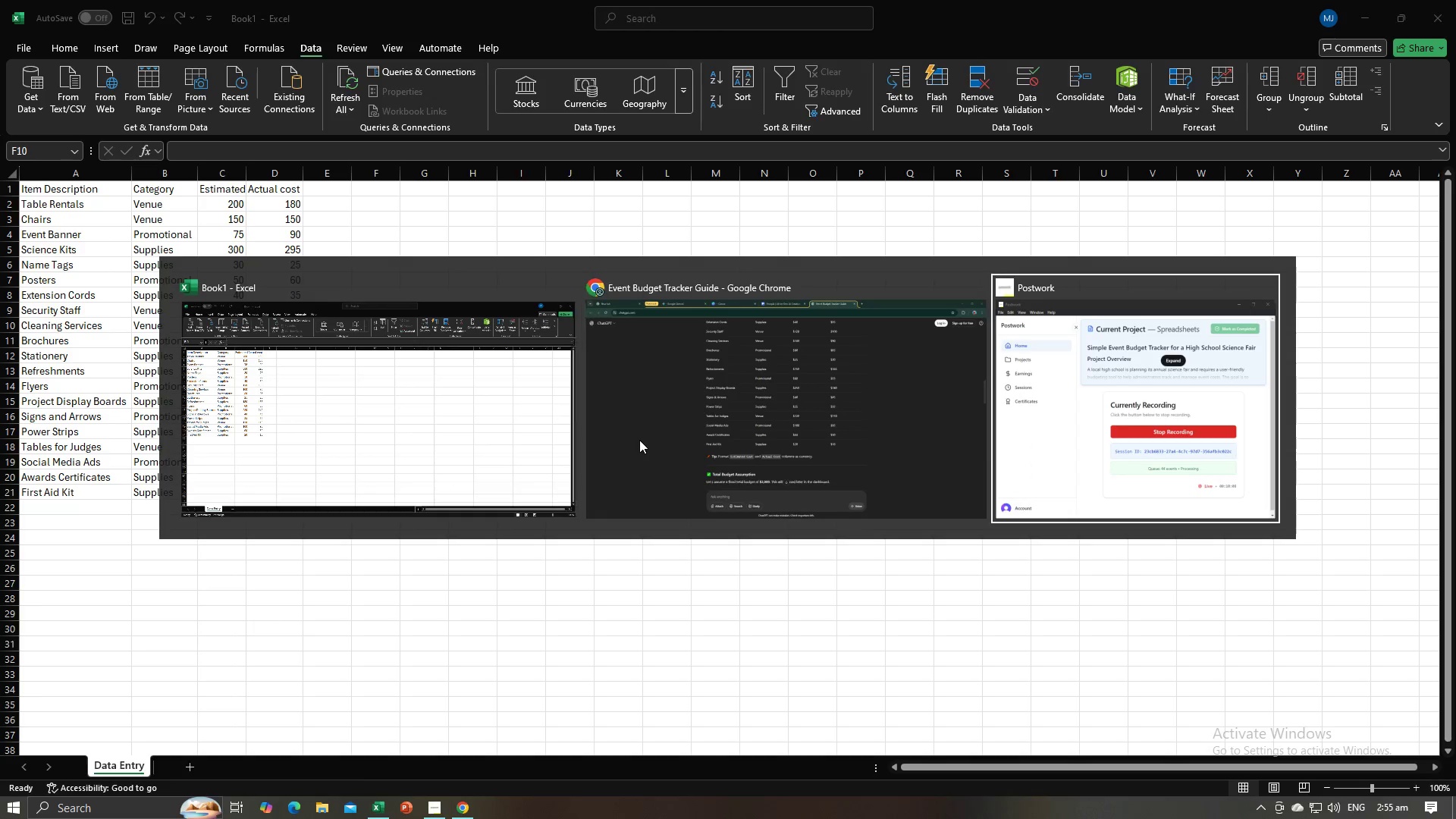 
key(Alt+Tab)